 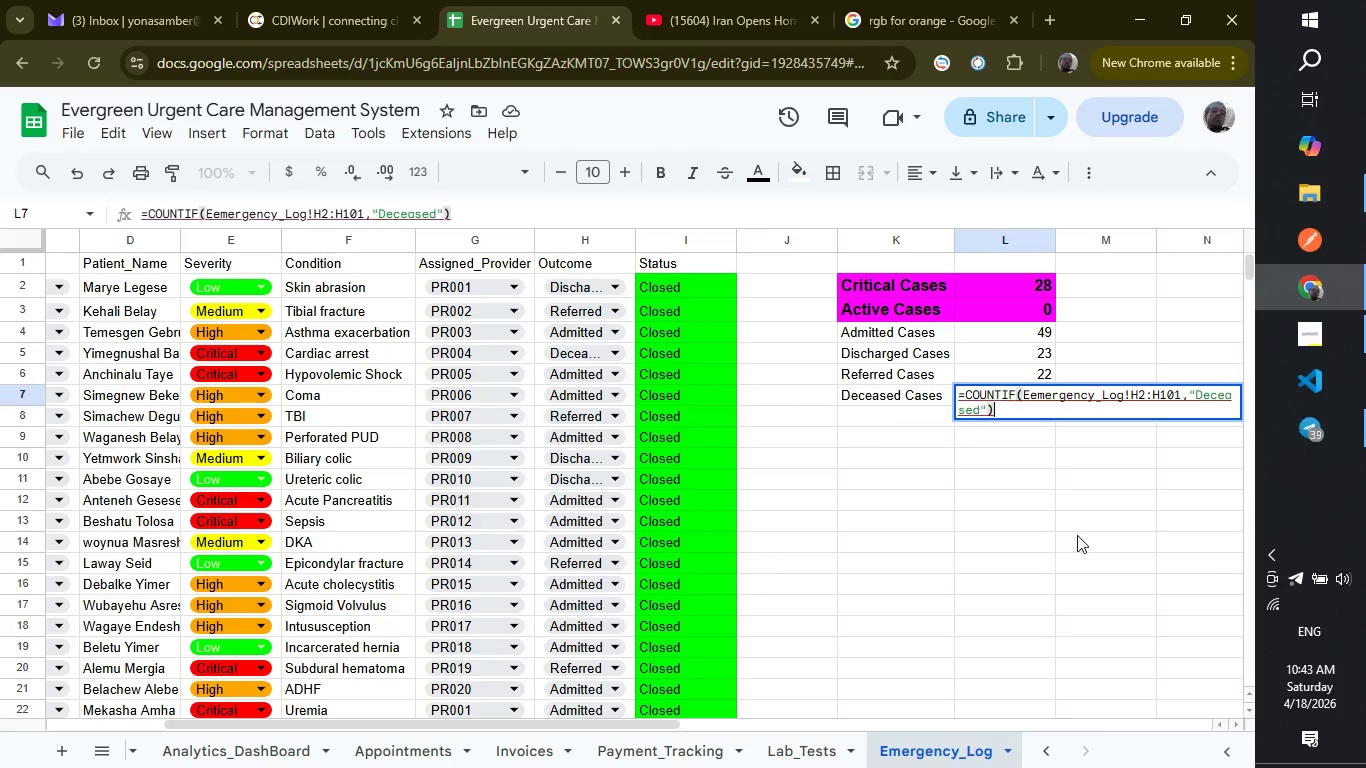 
key(Shift+0)
 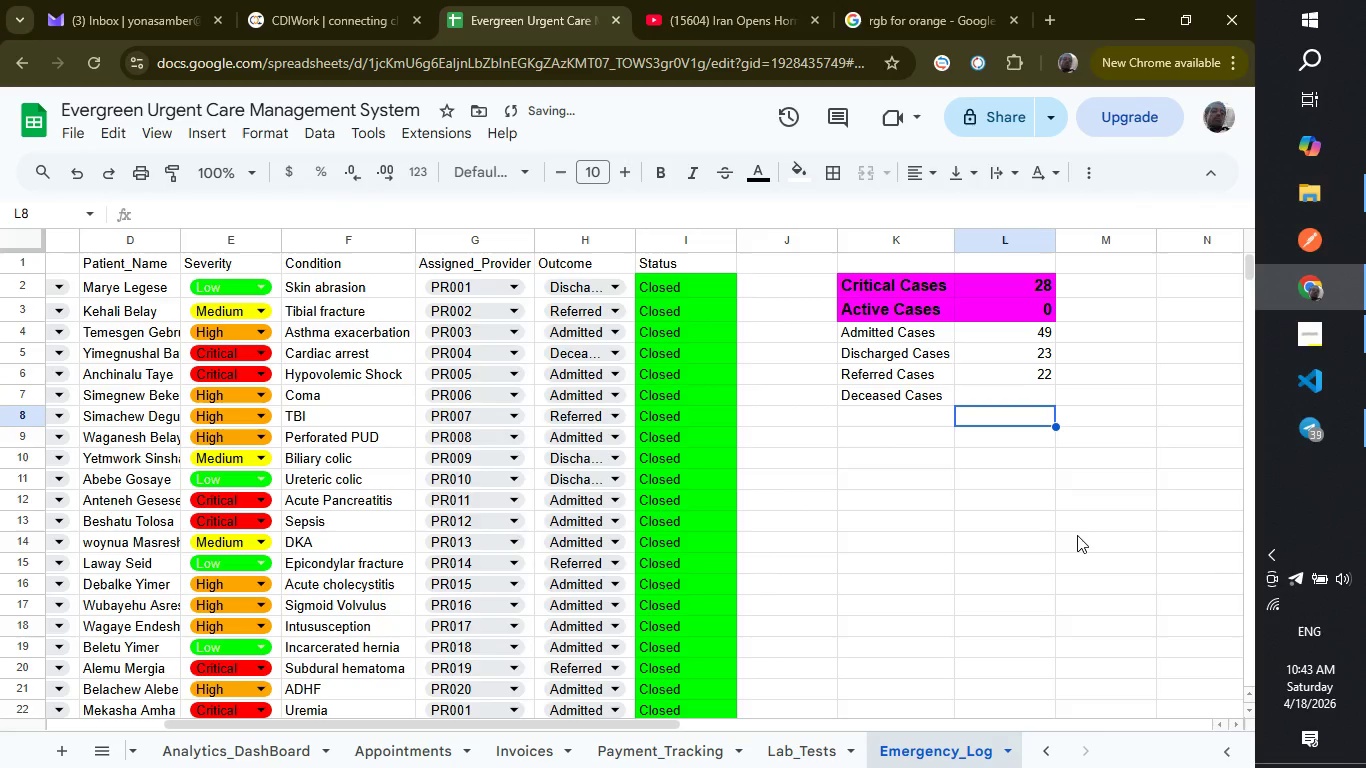 
key(Enter)
 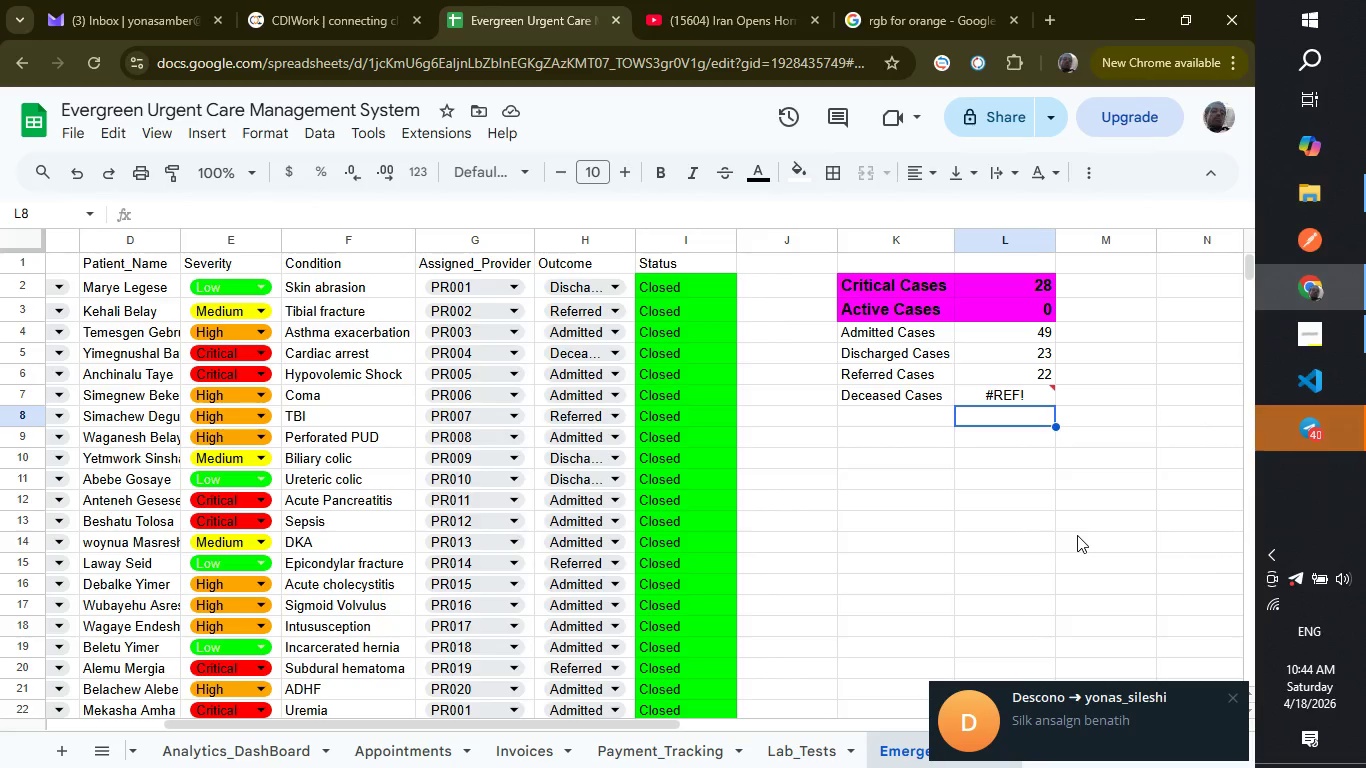 
wait(45.2)
 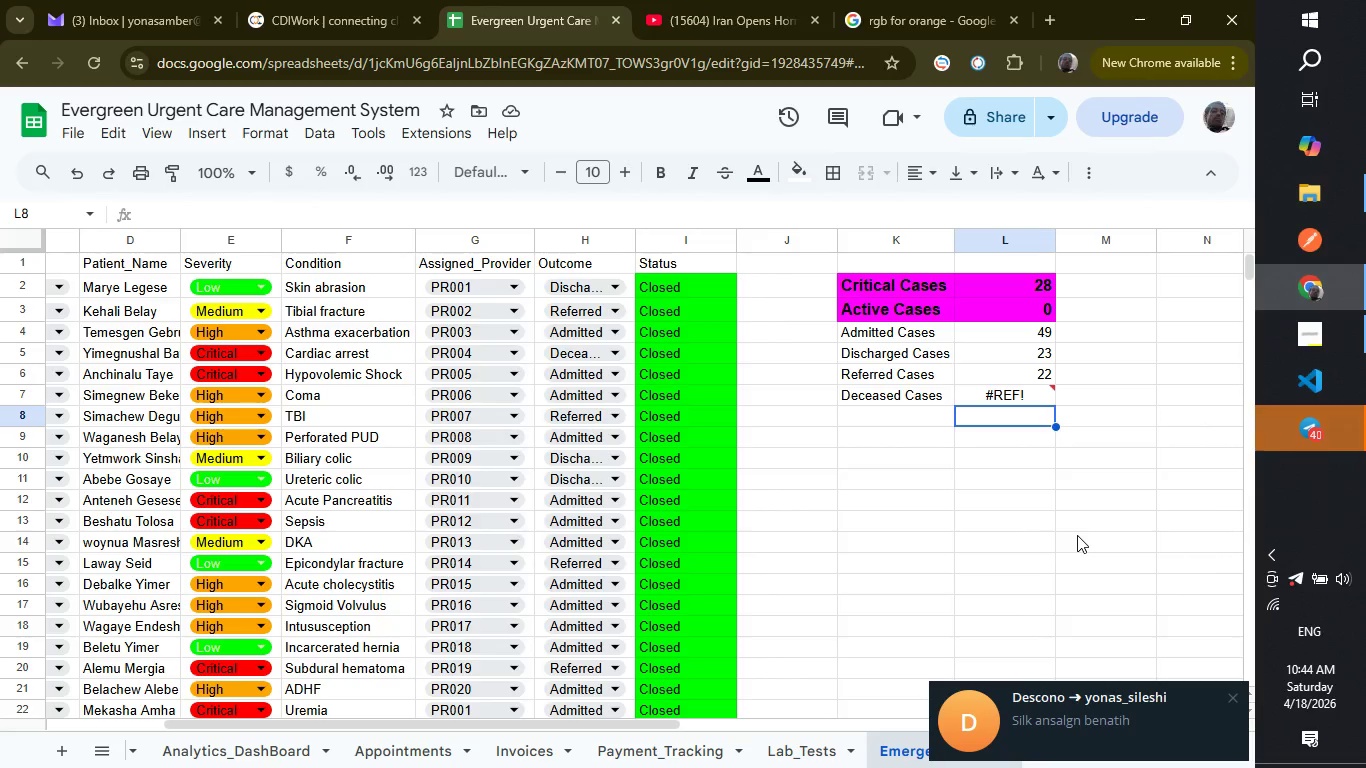 
left_click([1180, 725])
 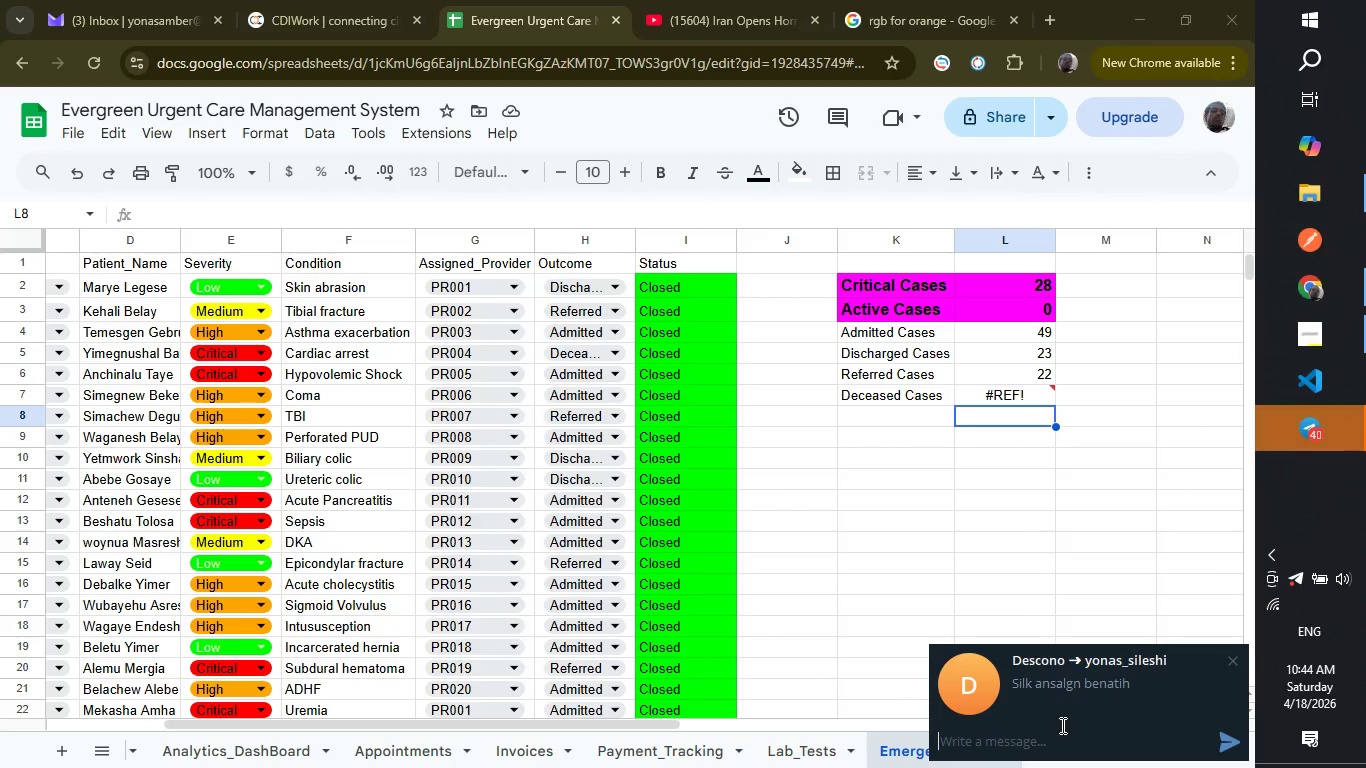 
wait(9.31)
 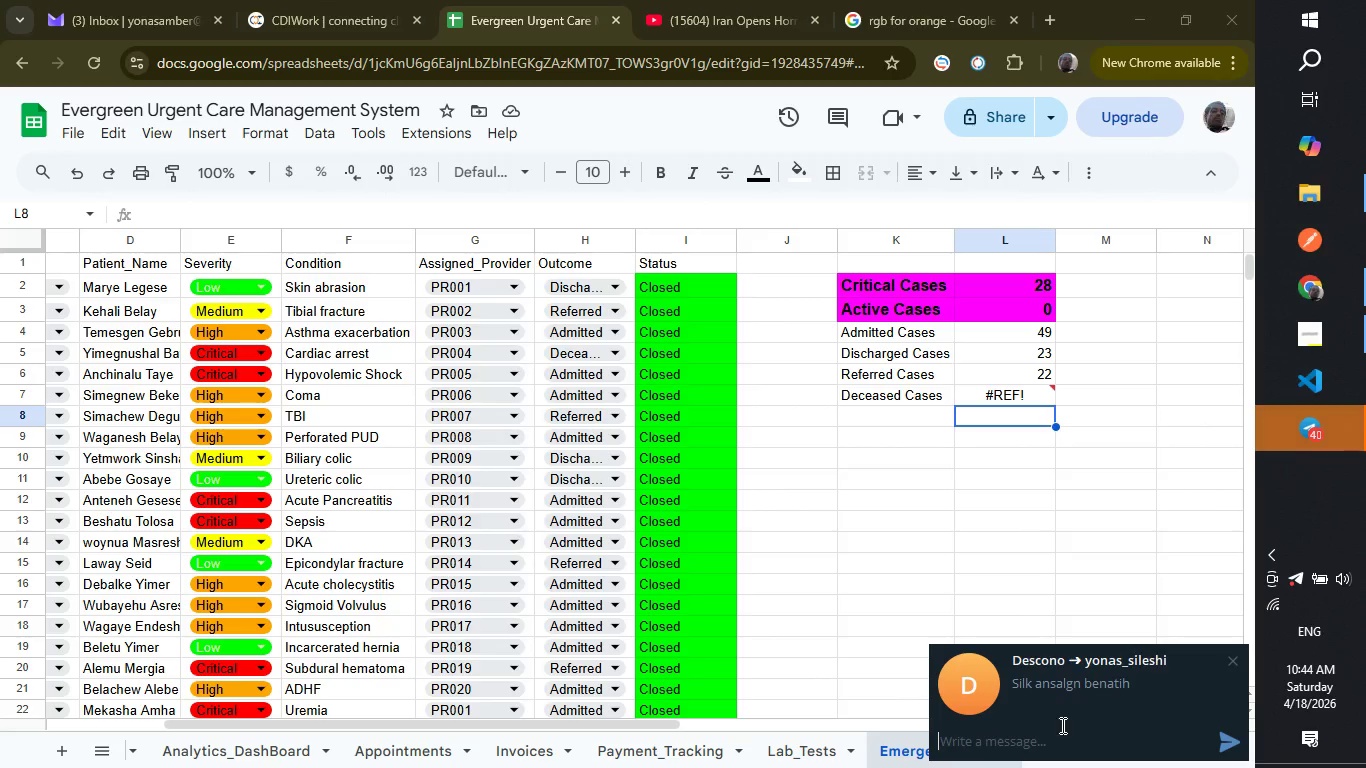 
left_click([1240, 662])
 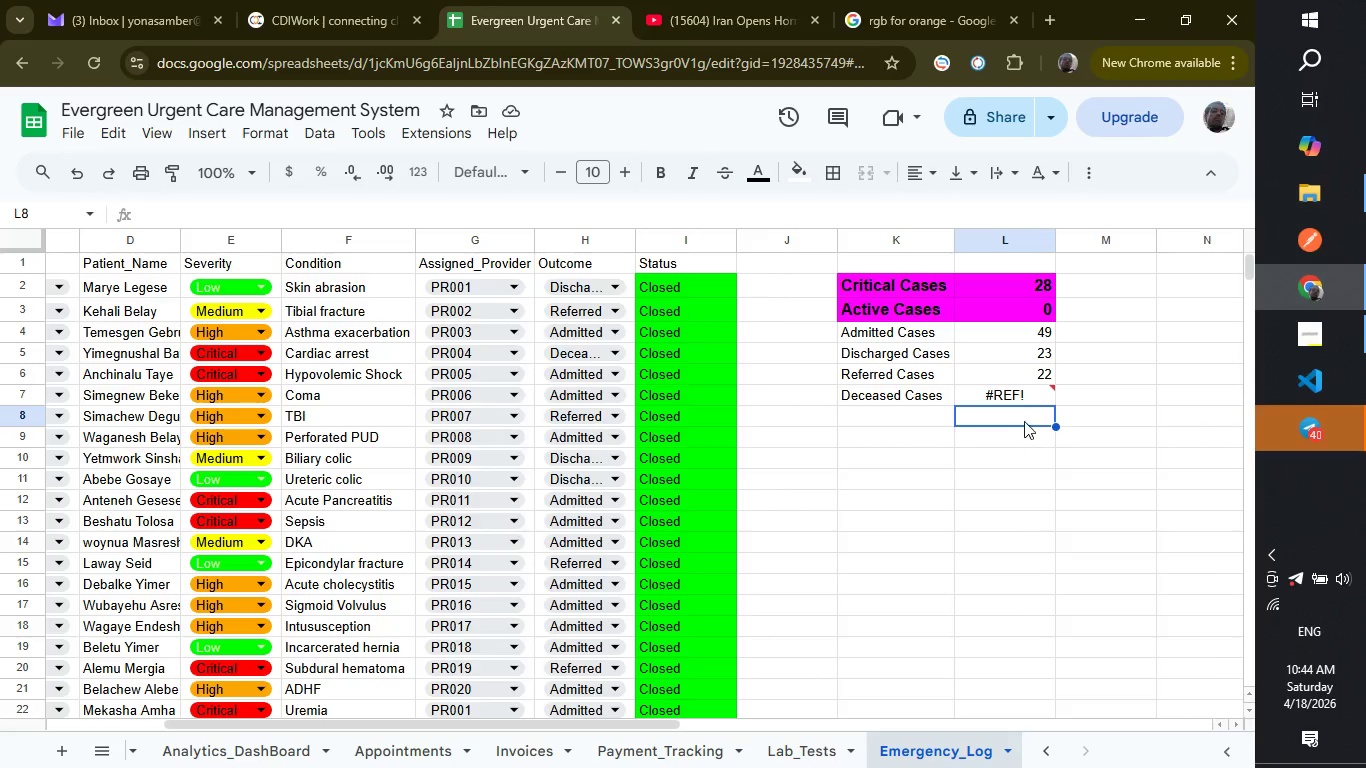 
left_click([1021, 404])
 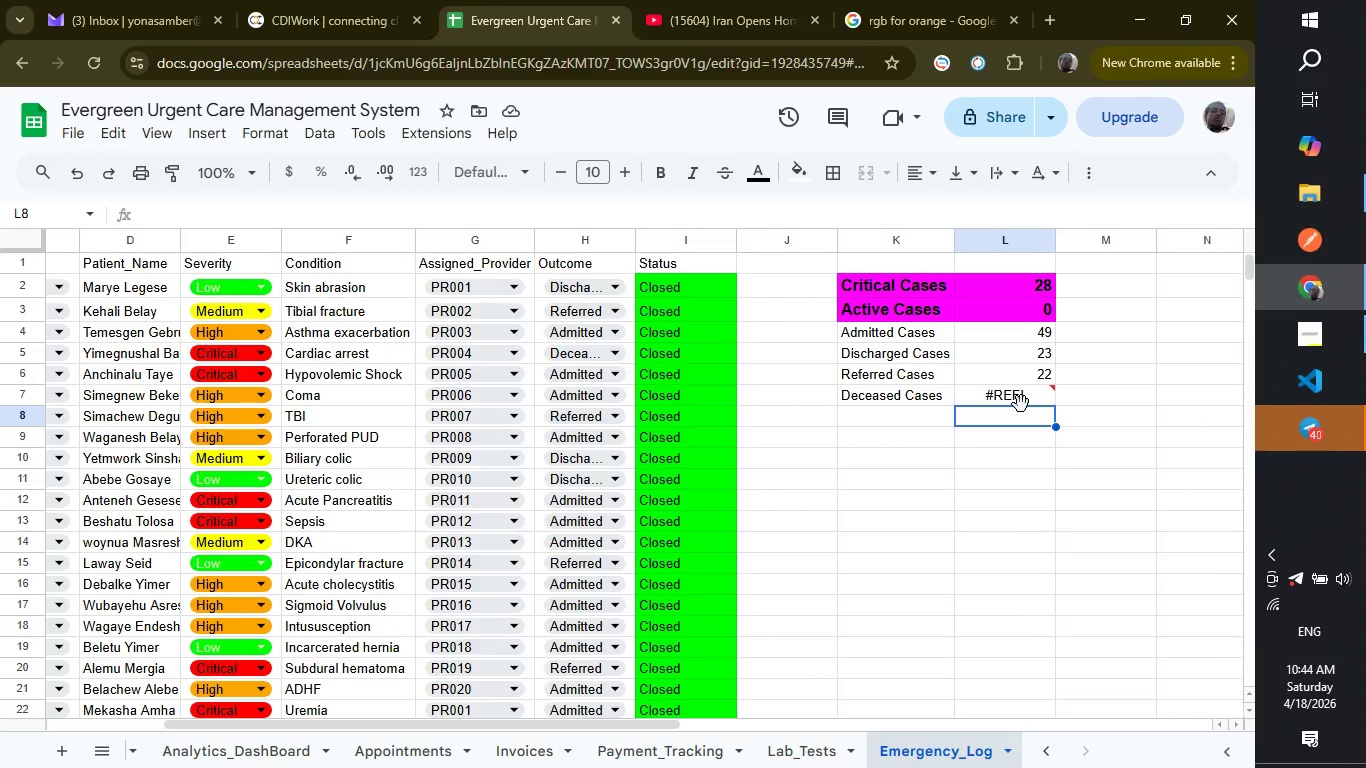 
left_click([1021, 404])
 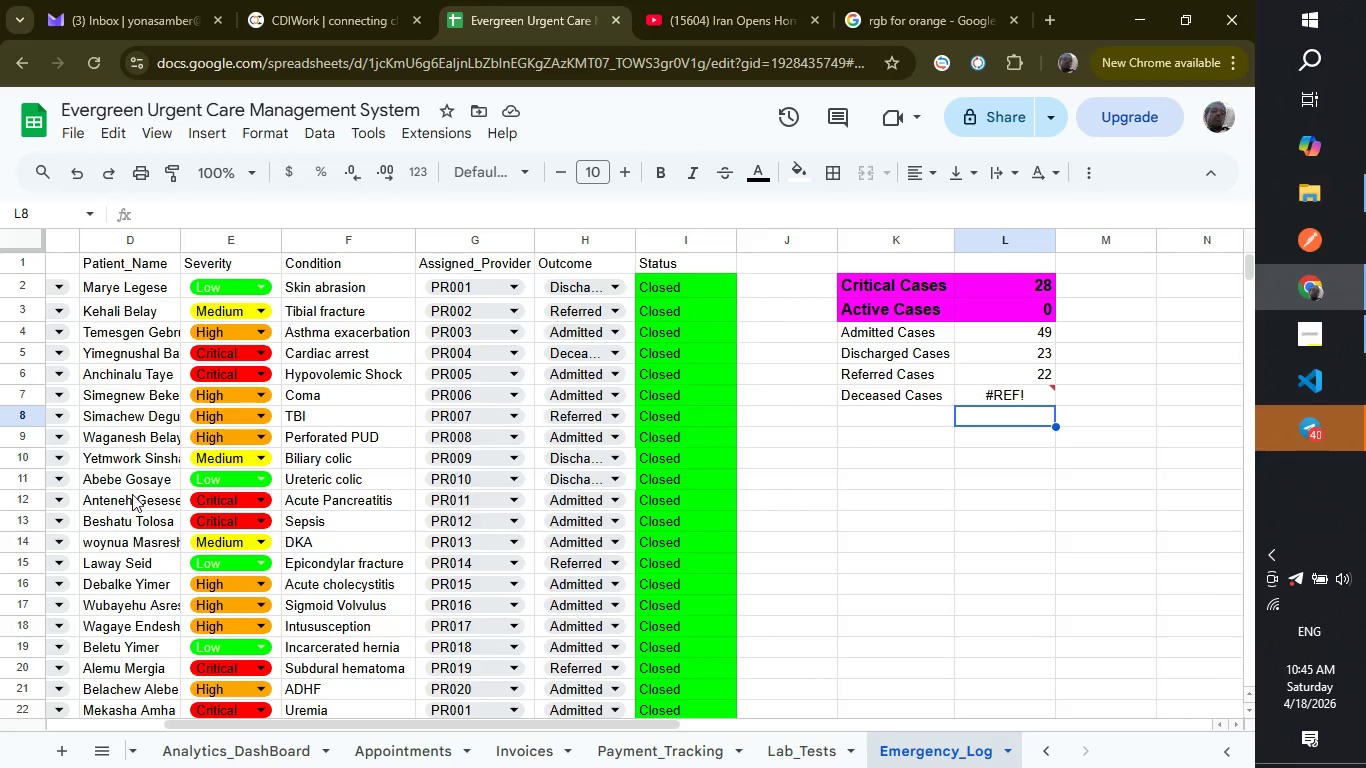 
wait(24.55)
 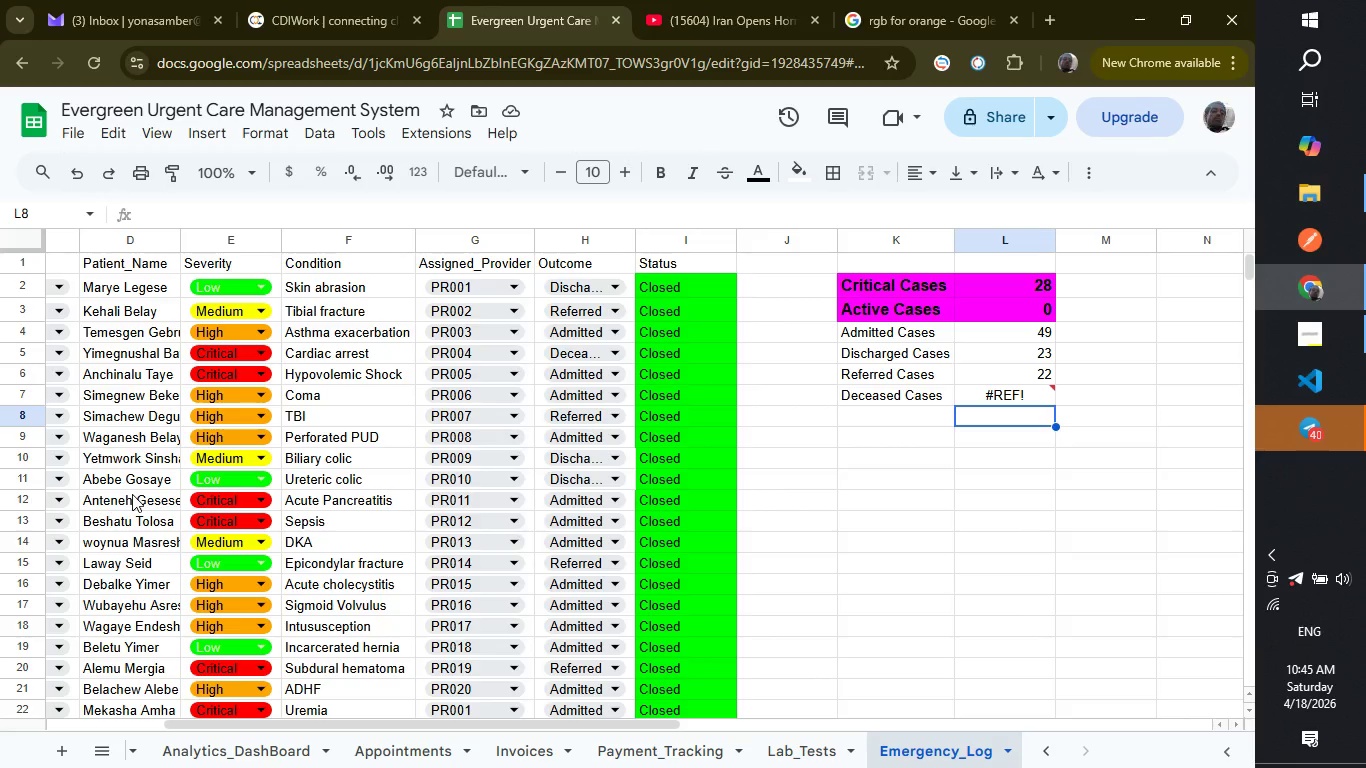 
left_click([997, 391])
 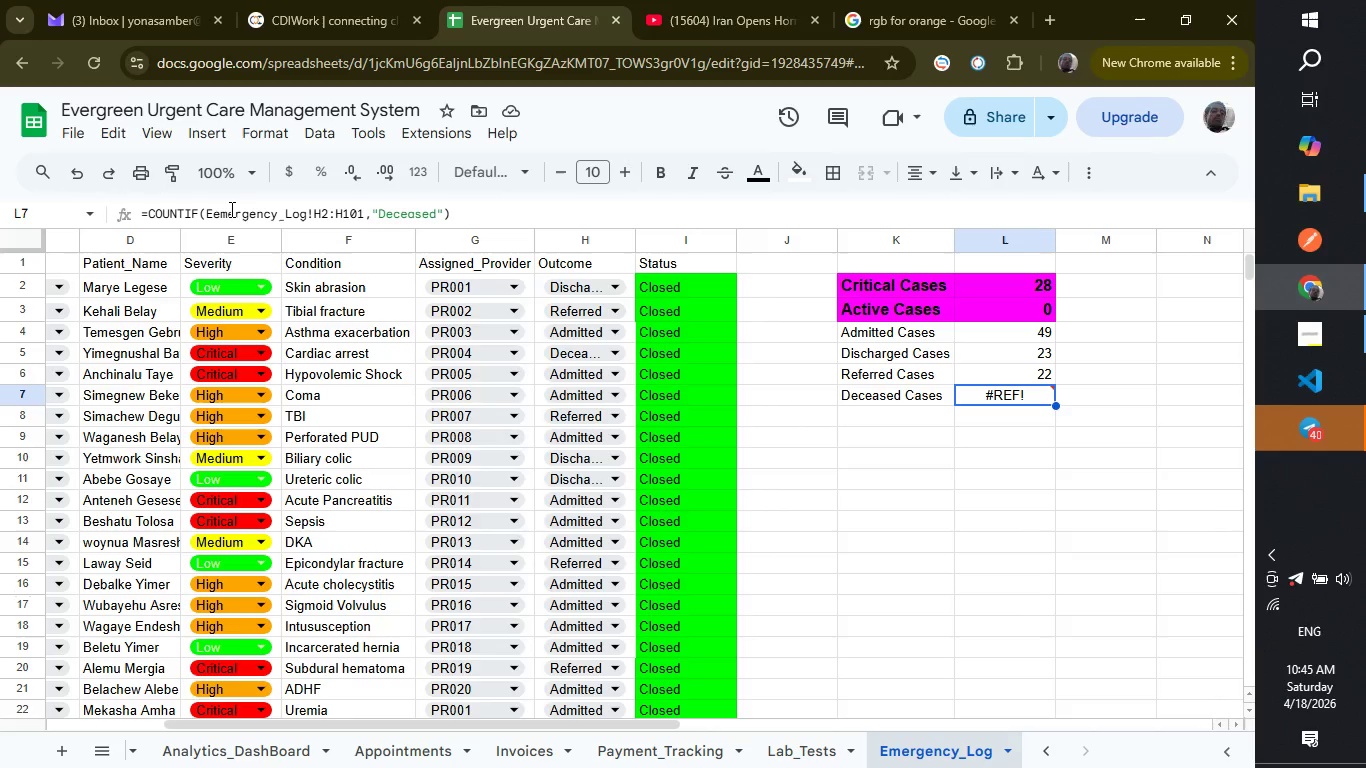 
wait(5.81)
 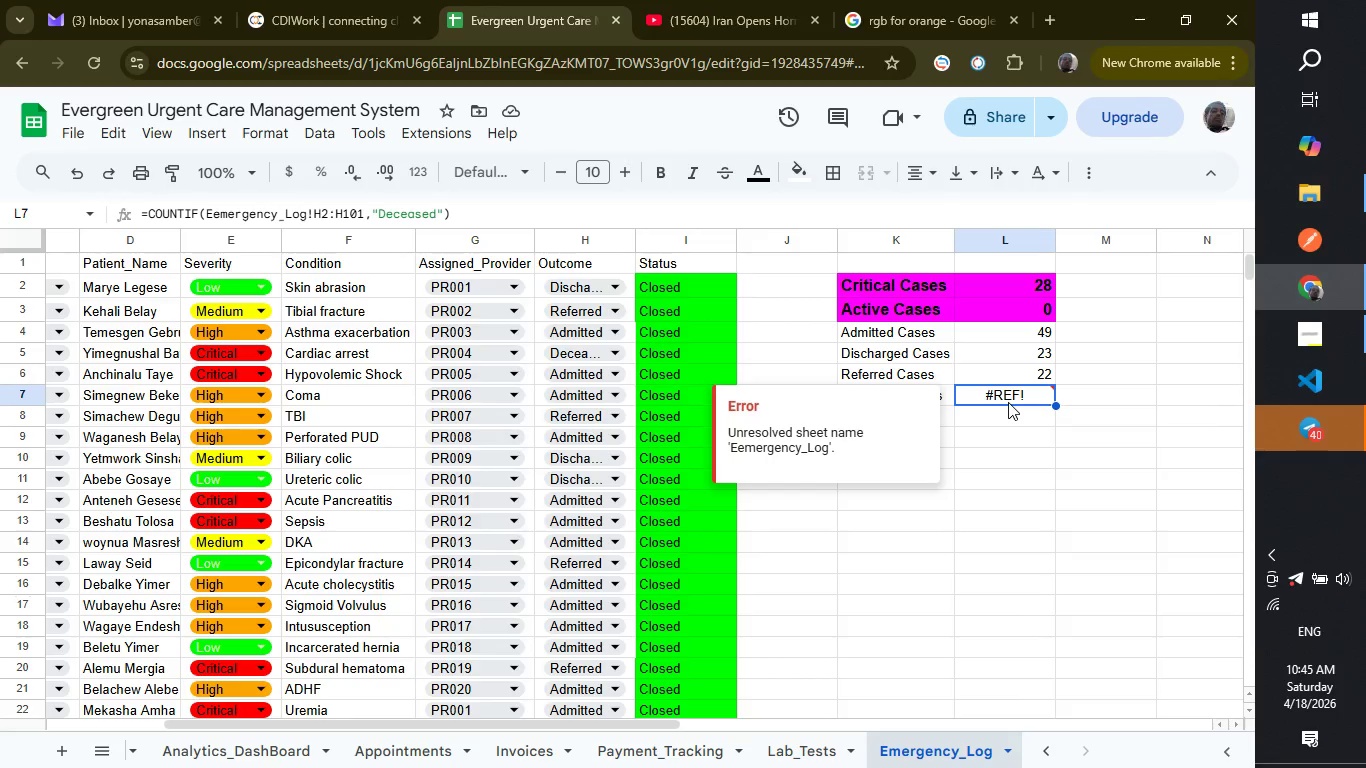 
left_click([221, 210])
 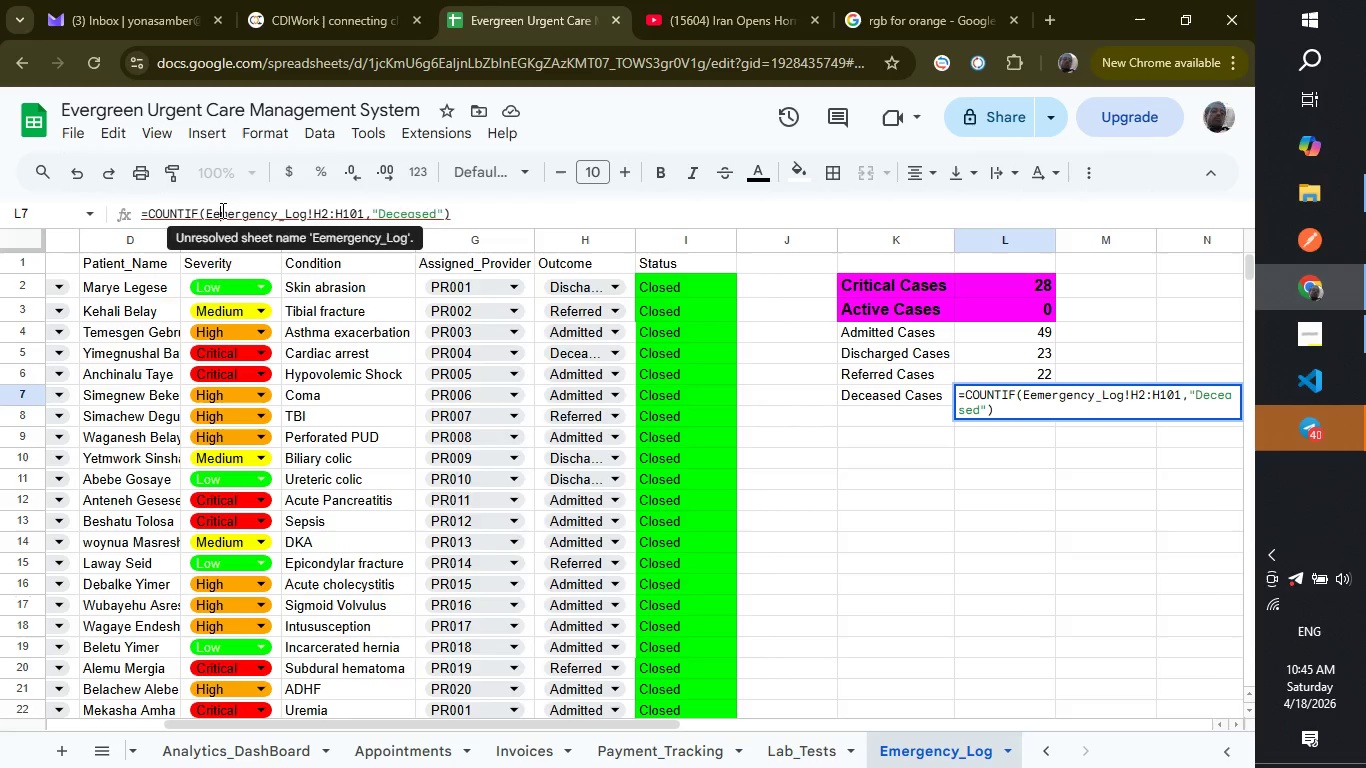 
key(Backspace)
 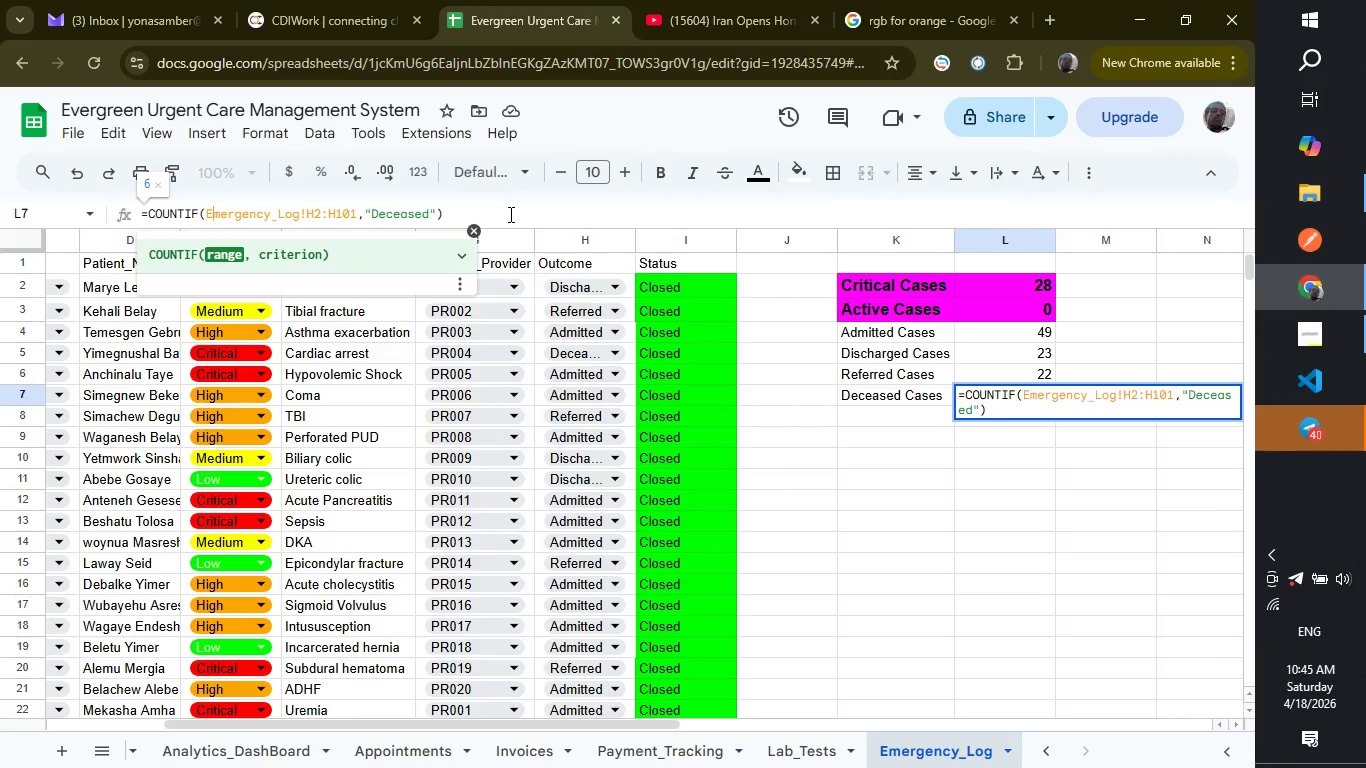 
key(Enter)
 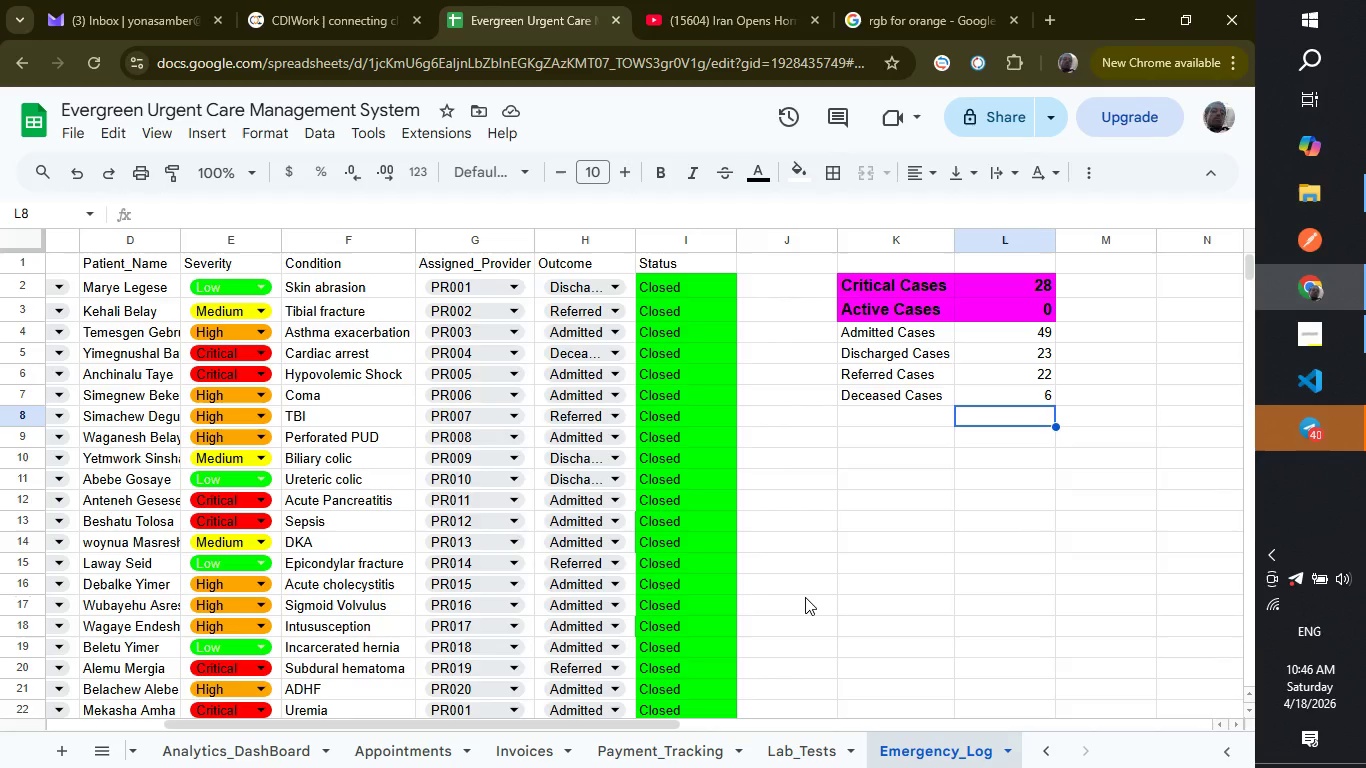 
wait(61.17)
 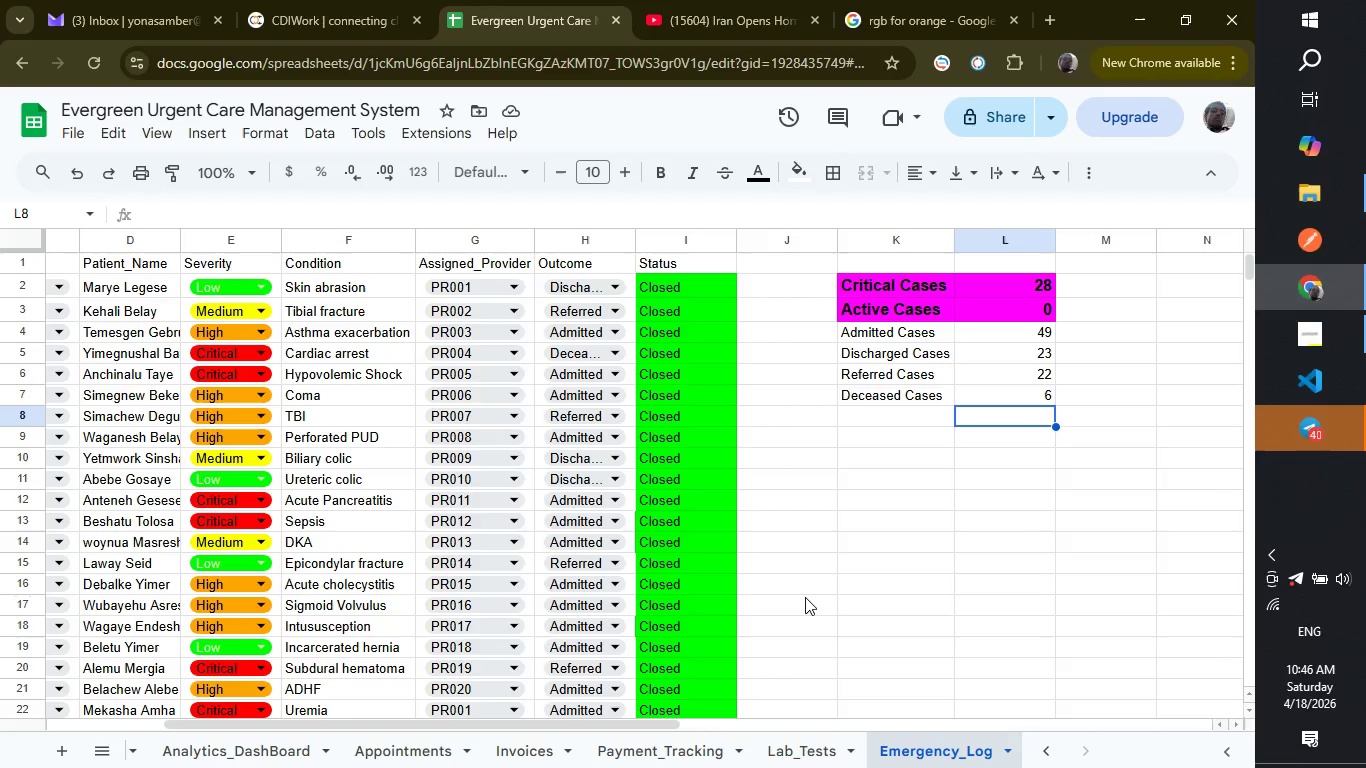 
left_click([924, 300])
 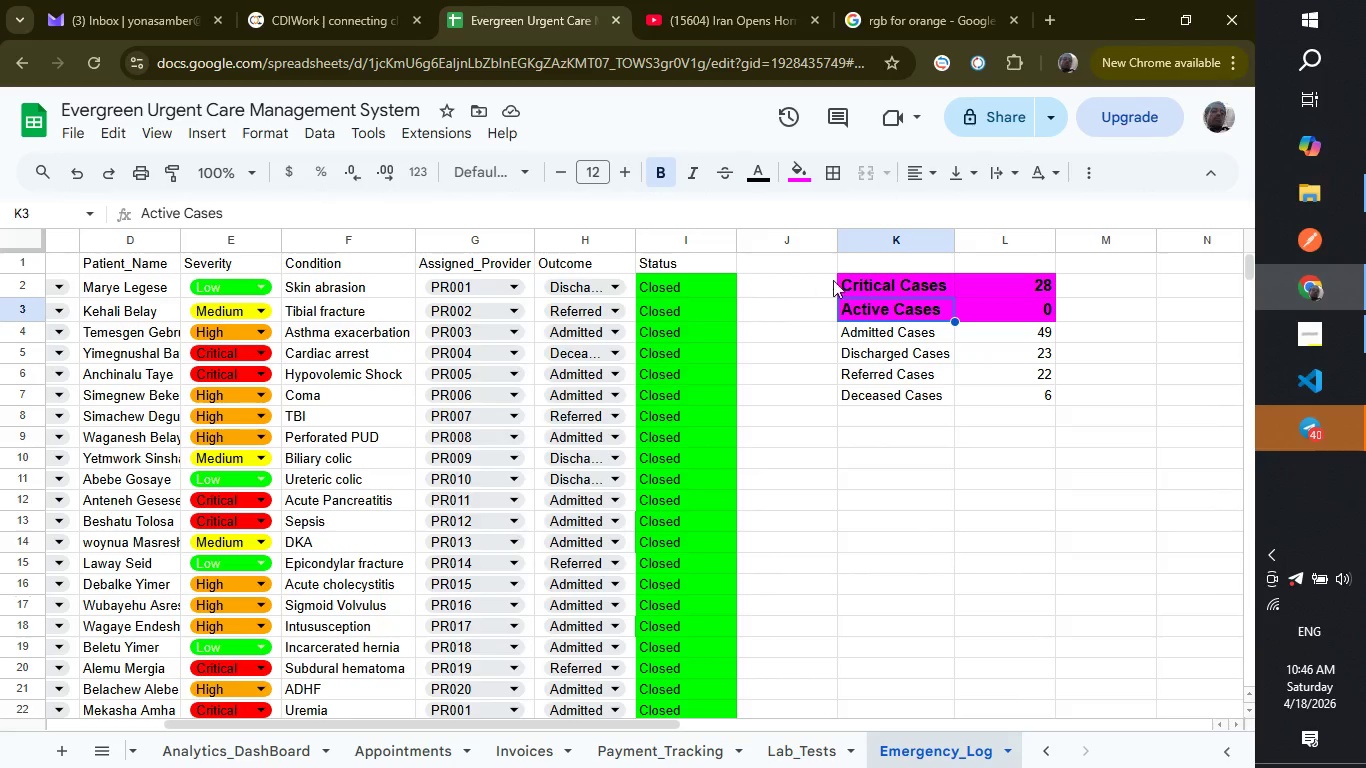 
left_click_drag(start_coordinate=[833, 280], to_coordinate=[919, 285])
 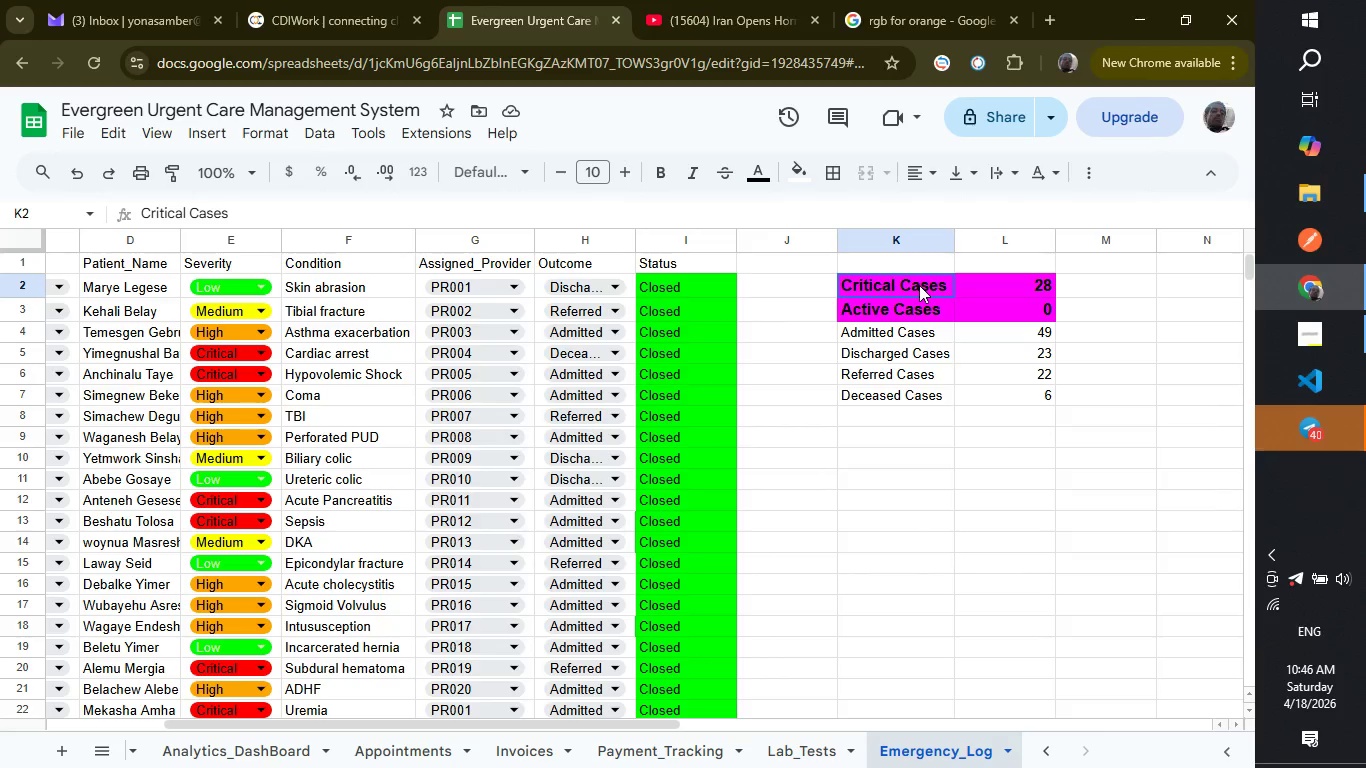 
left_click([919, 285])
 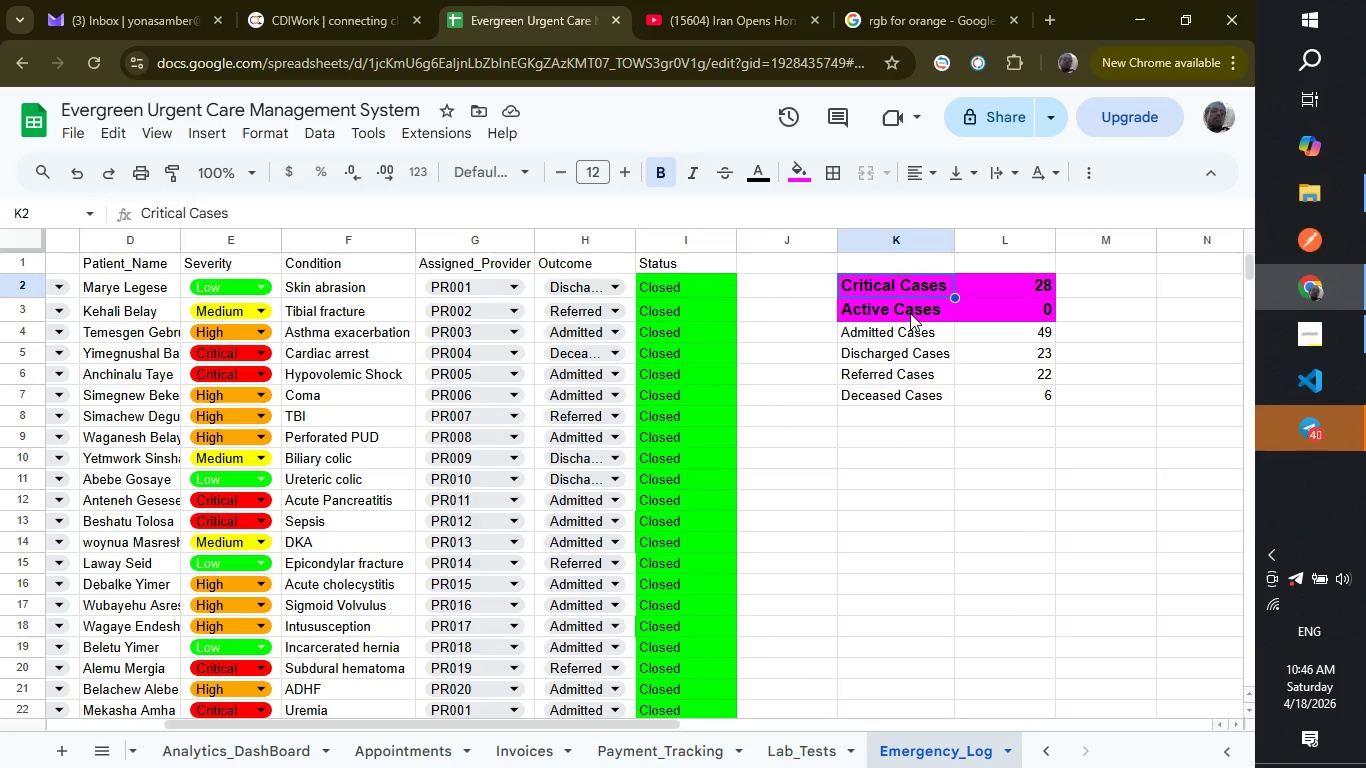 
left_click([912, 326])
 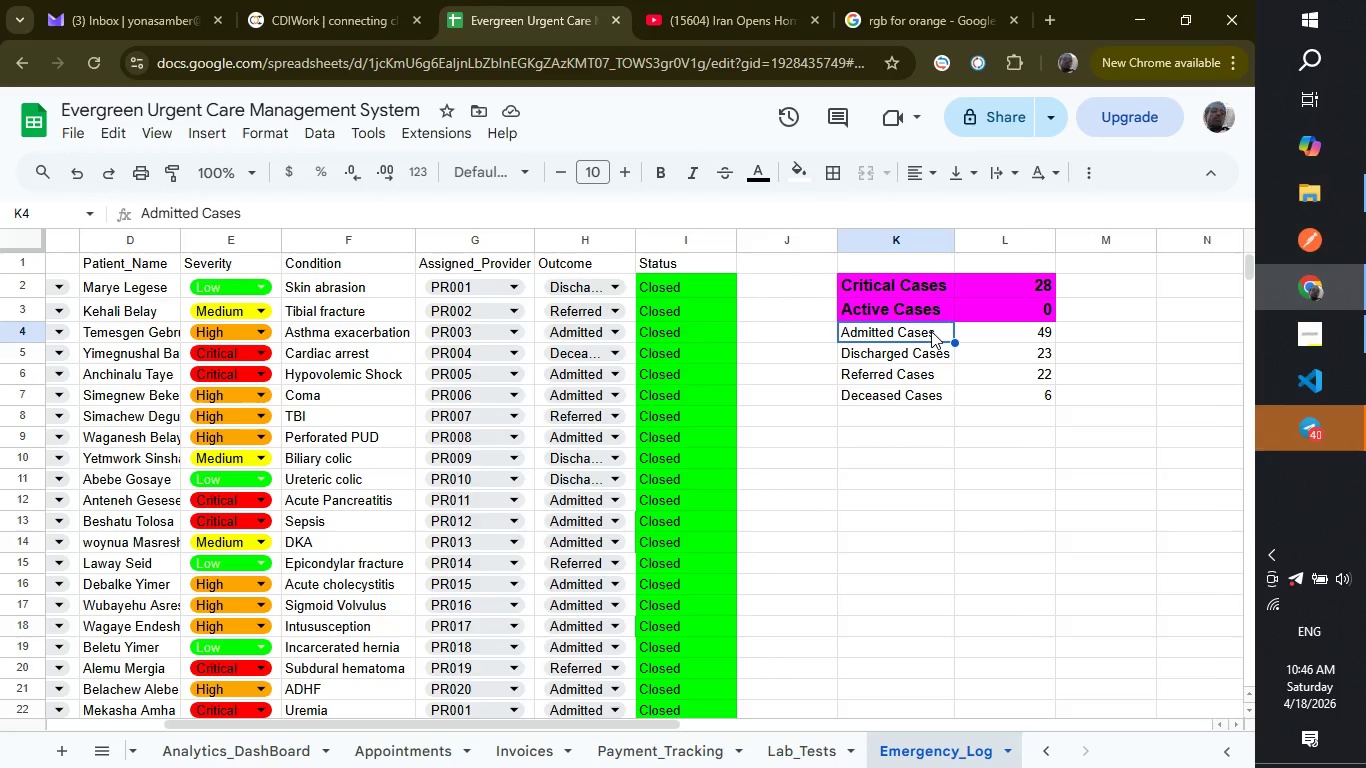 
left_click_drag(start_coordinate=[931, 331], to_coordinate=[926, 401])
 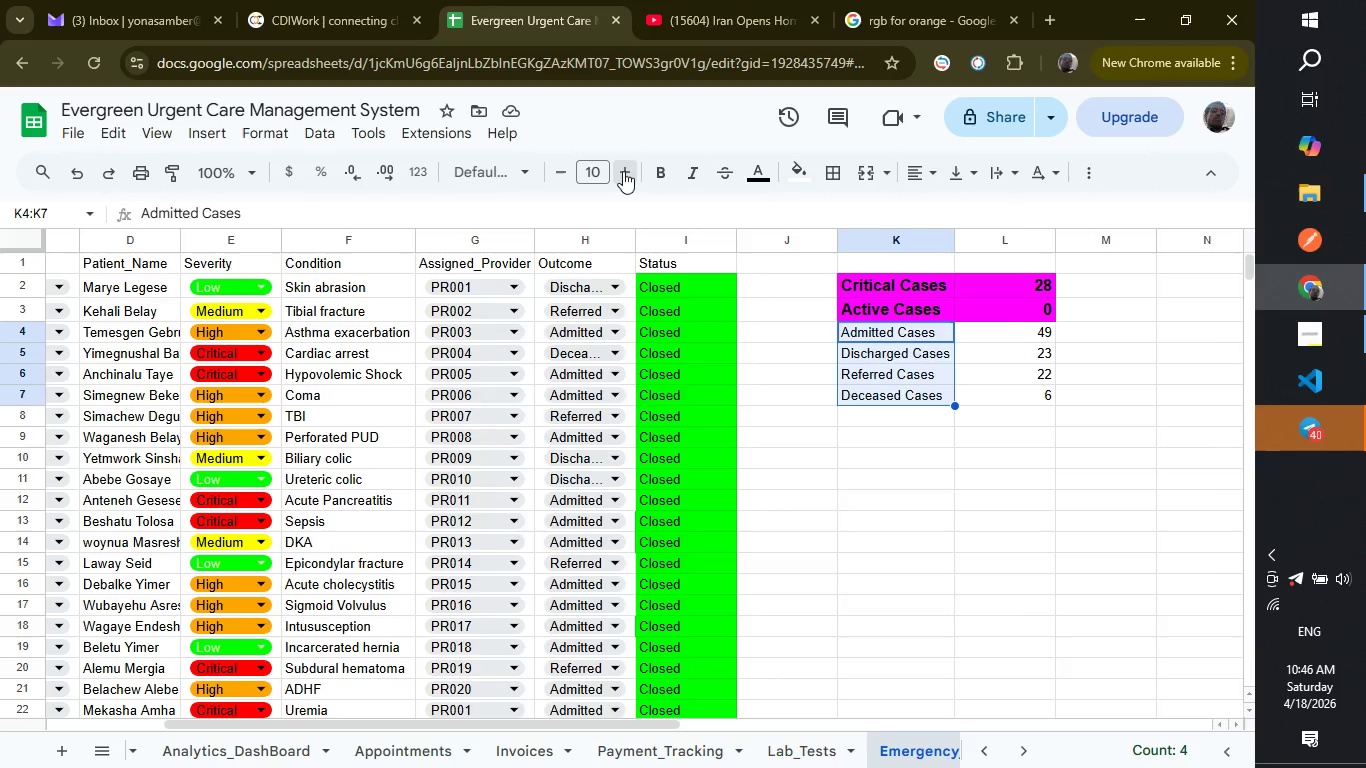 
double_click([623, 171])
 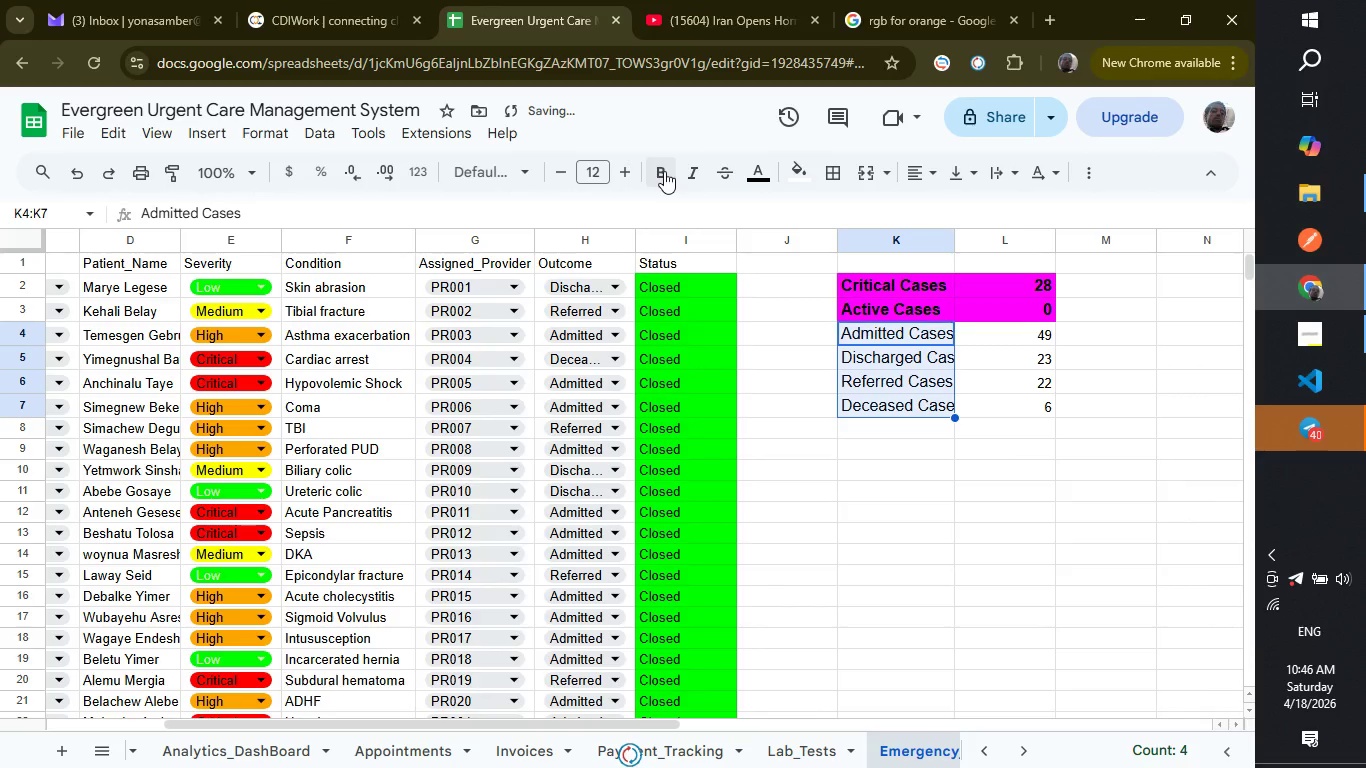 
left_click([664, 171])
 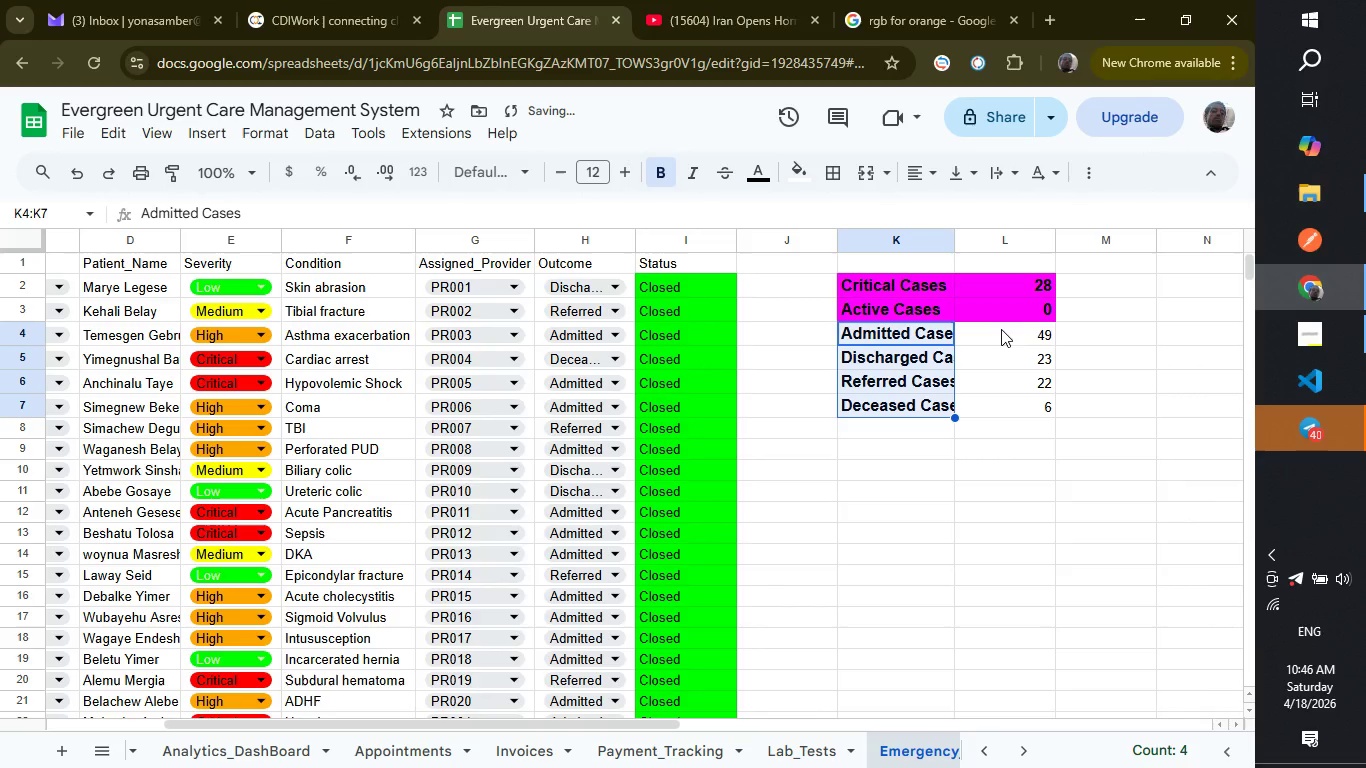 
left_click([1001, 329])
 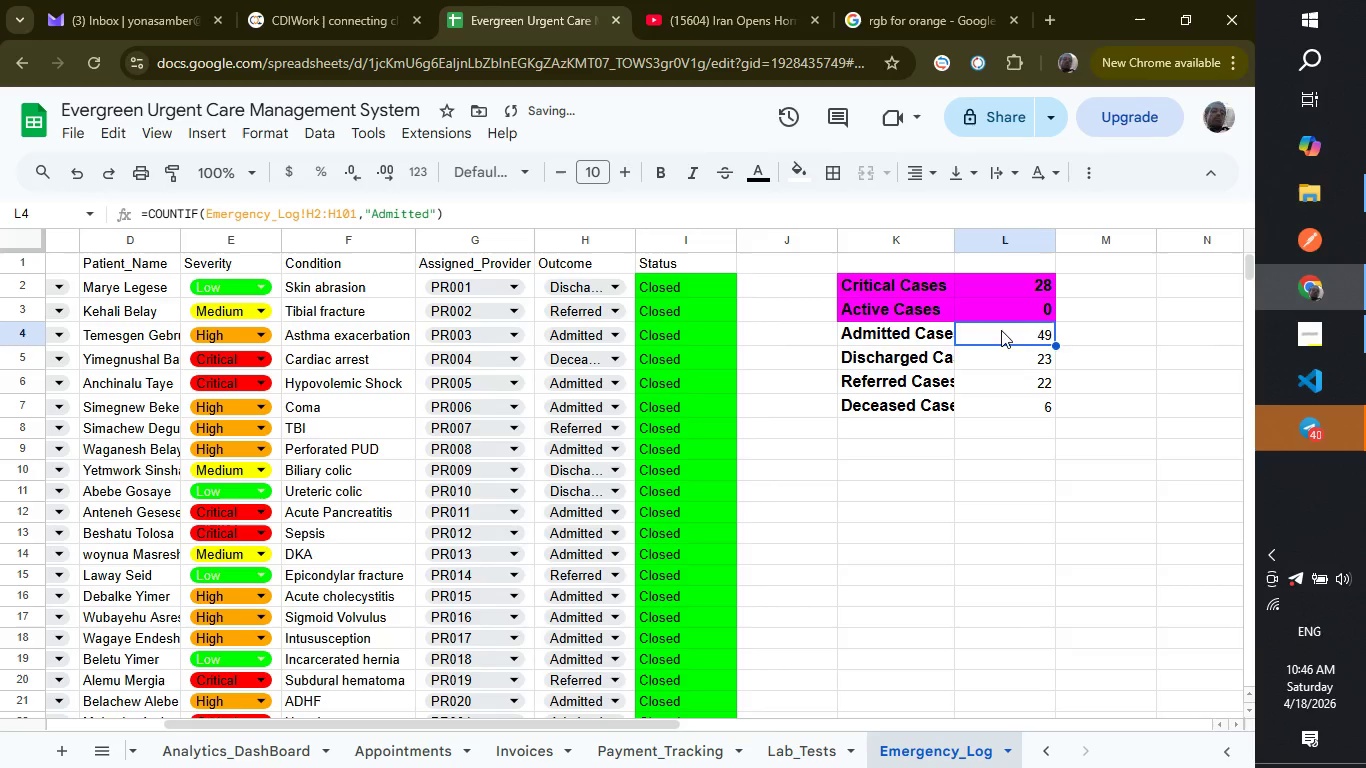 
left_click_drag(start_coordinate=[1001, 329], to_coordinate=[1006, 406])
 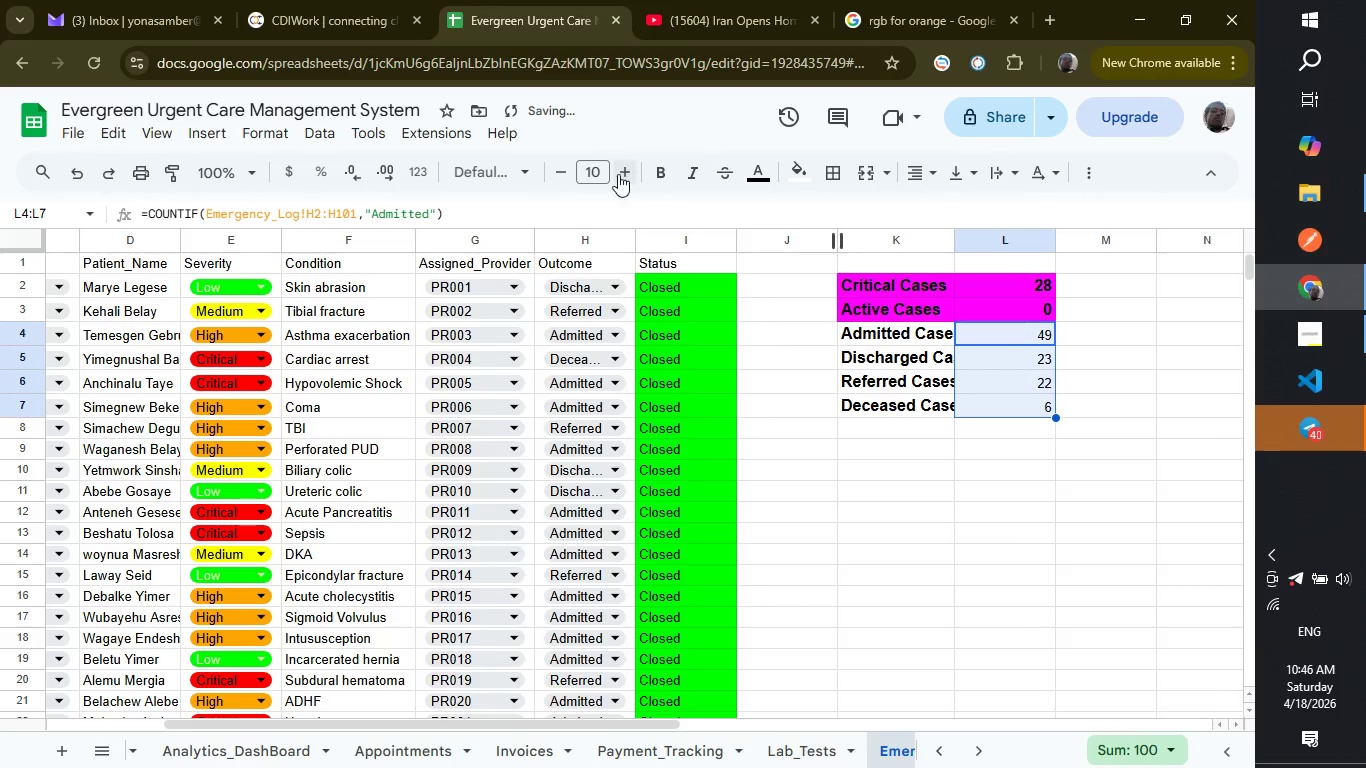 
double_click([618, 174])
 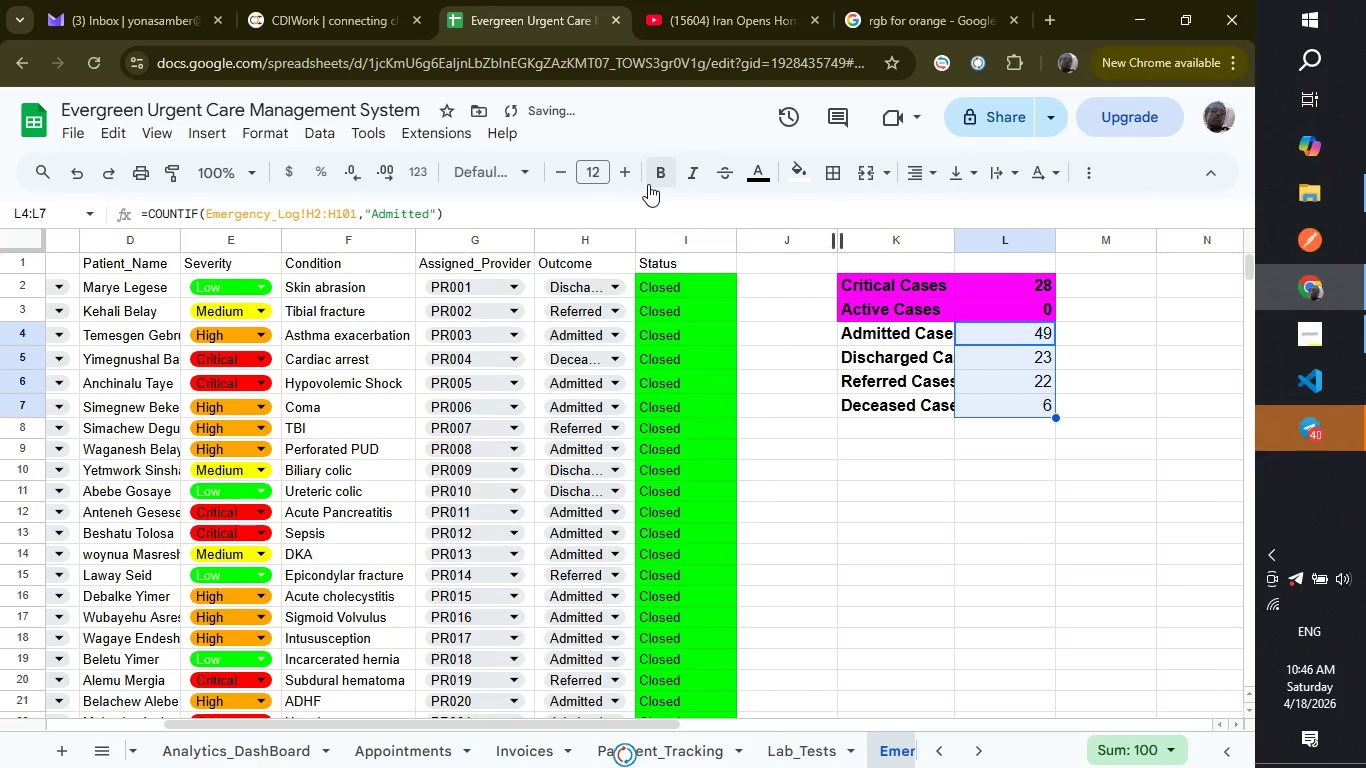 
left_click([648, 184])
 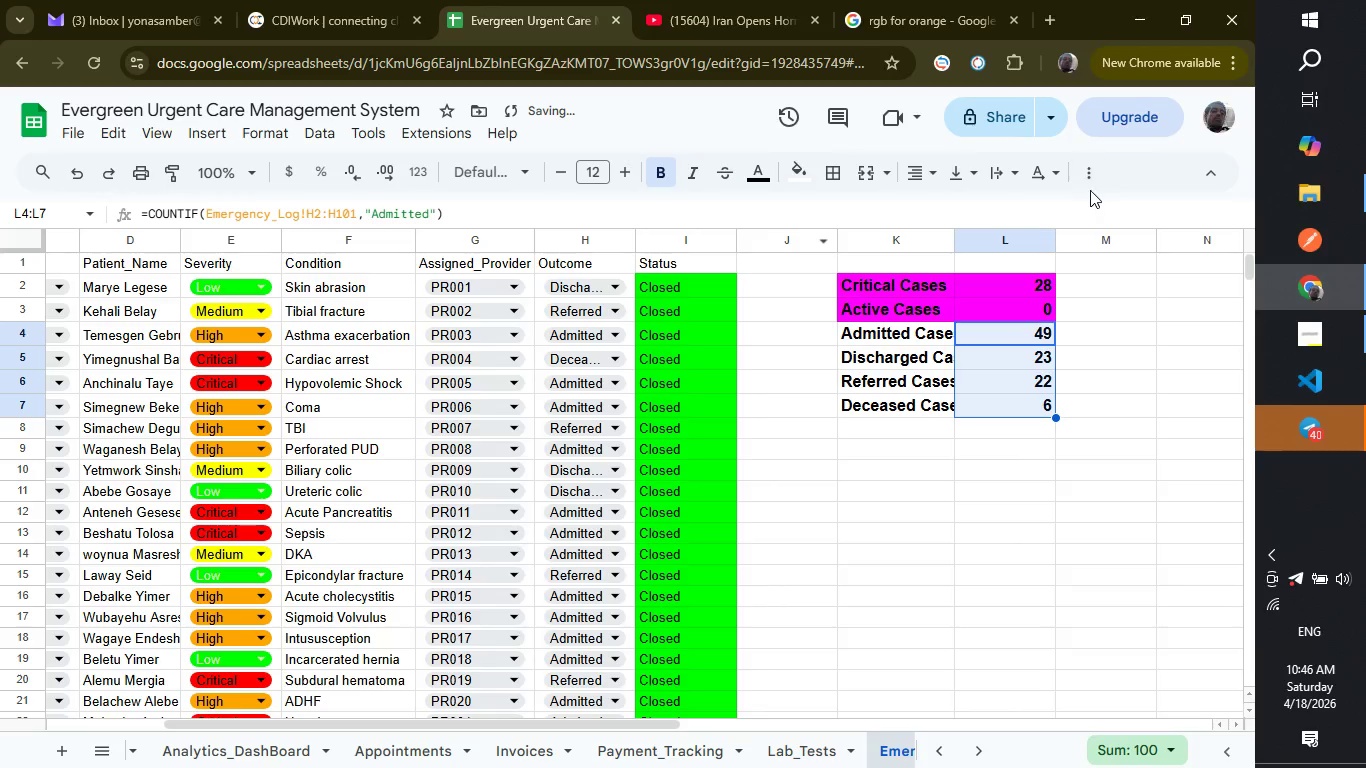 
wait(15.24)
 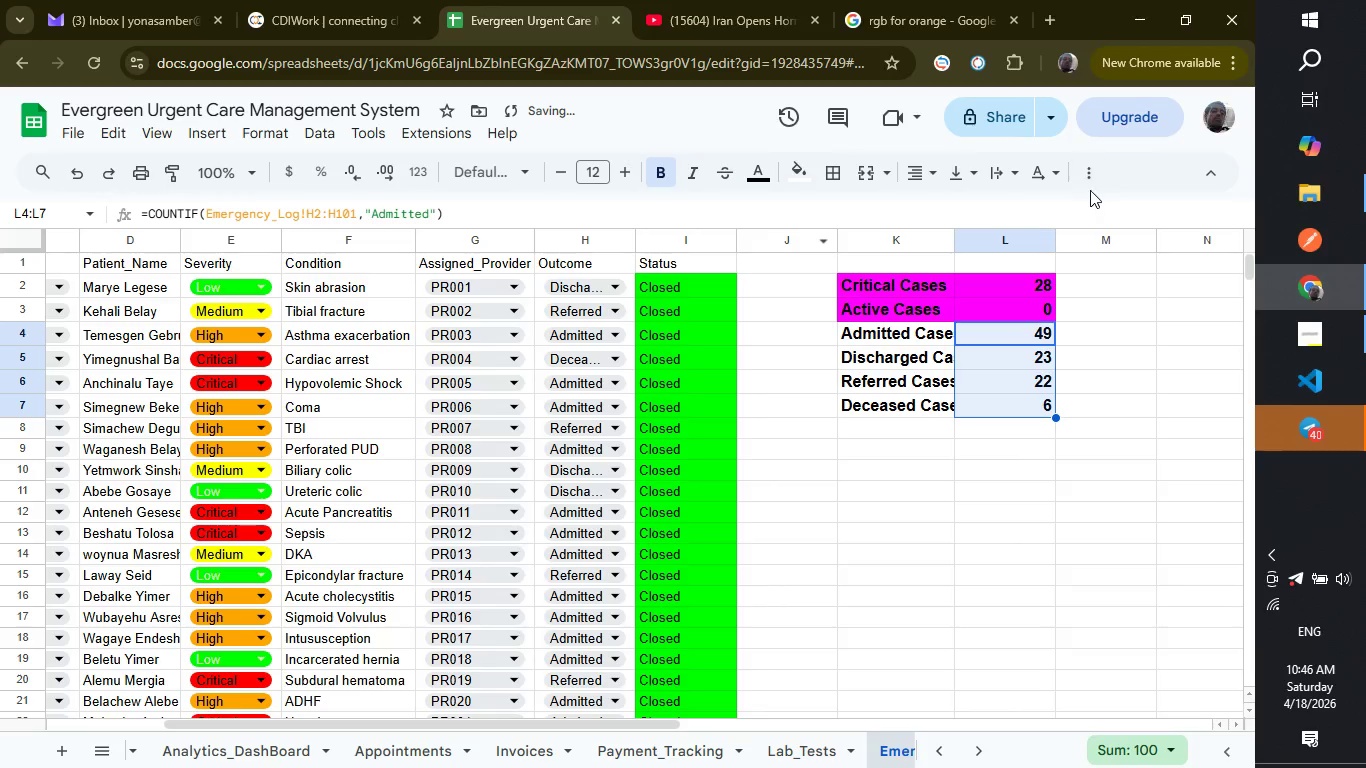 
left_click([873, 289])
 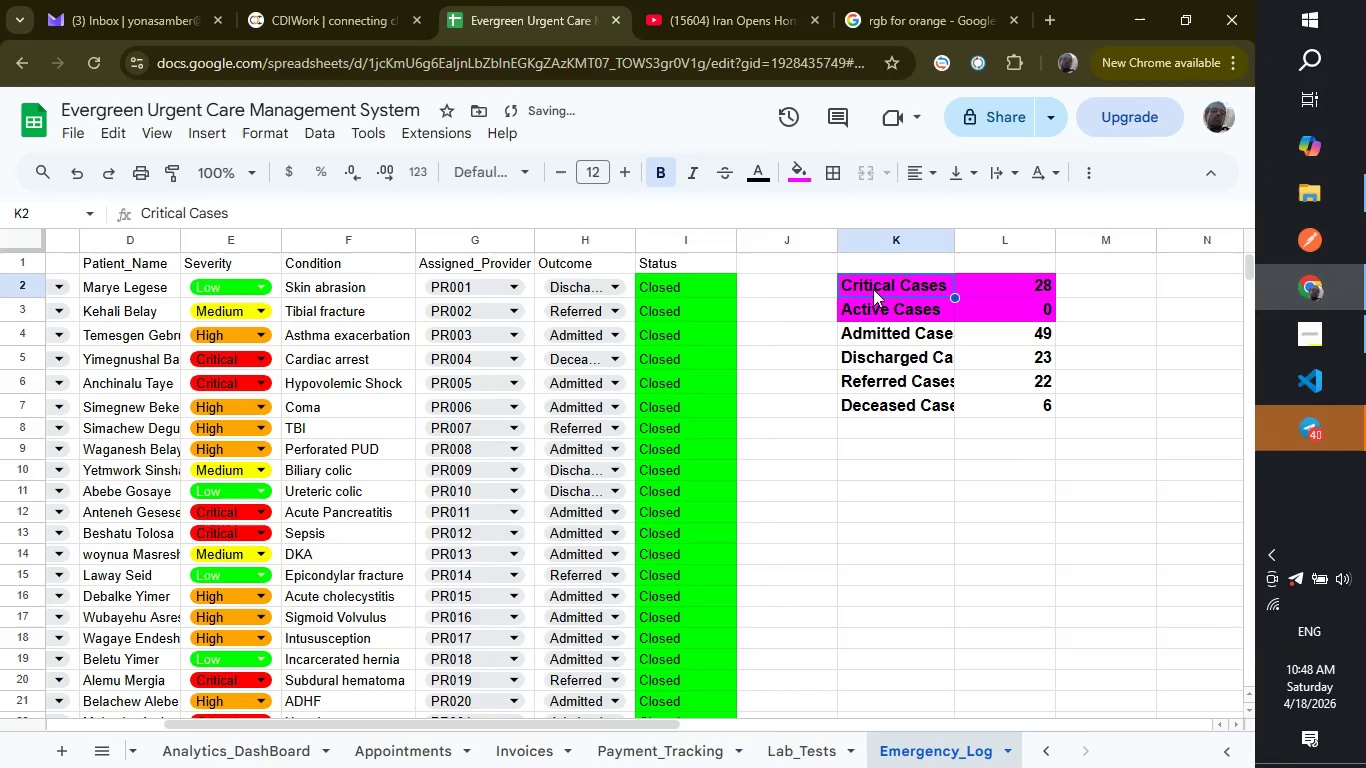 
wait(119.97)
 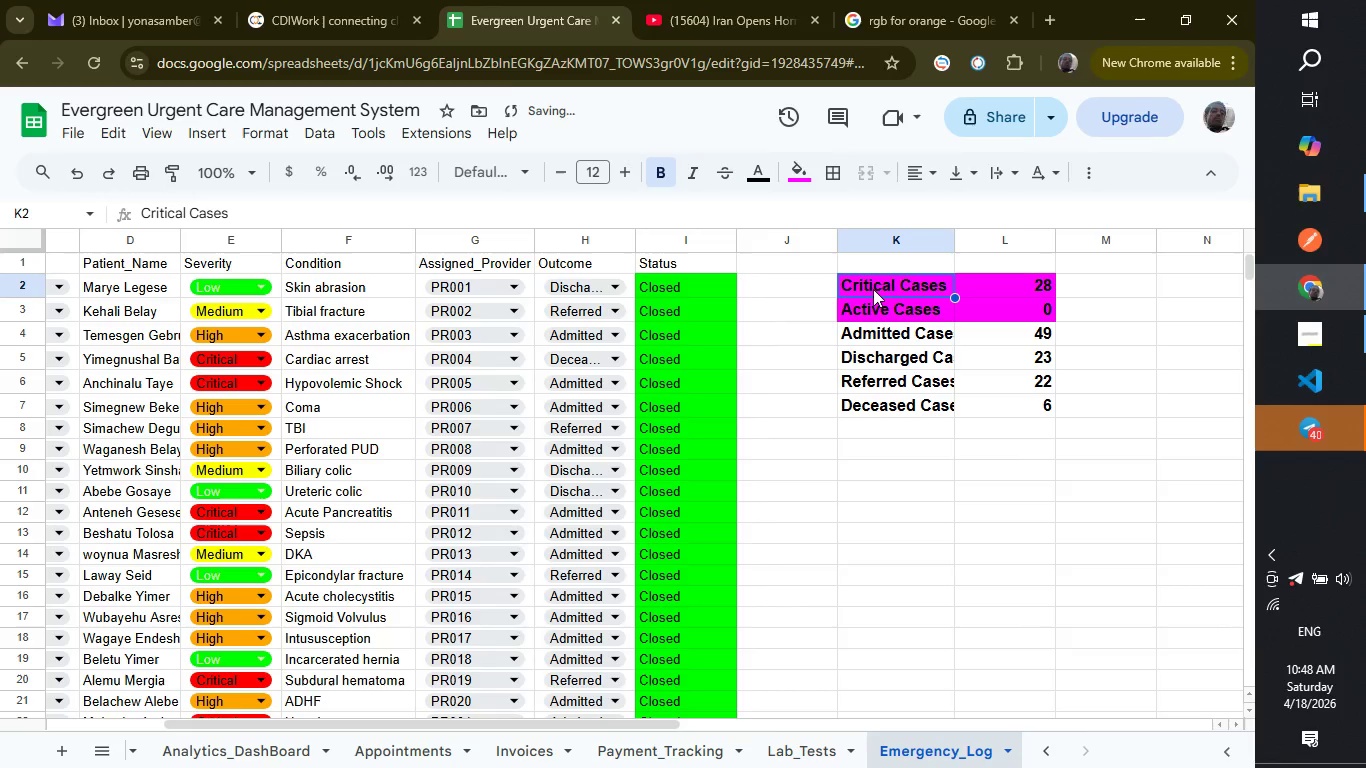 
left_click([1032, 329])
 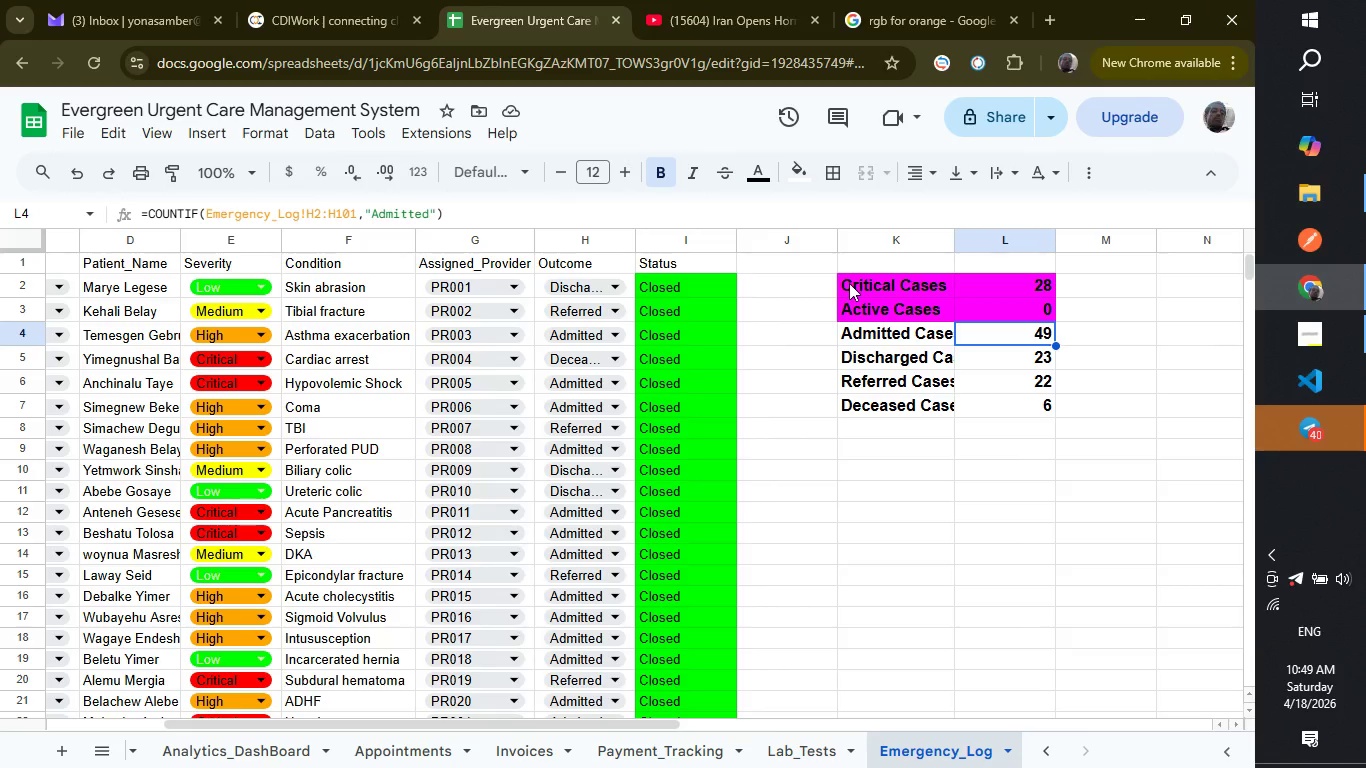 
left_click_drag(start_coordinate=[849, 283], to_coordinate=[1048, 409])
 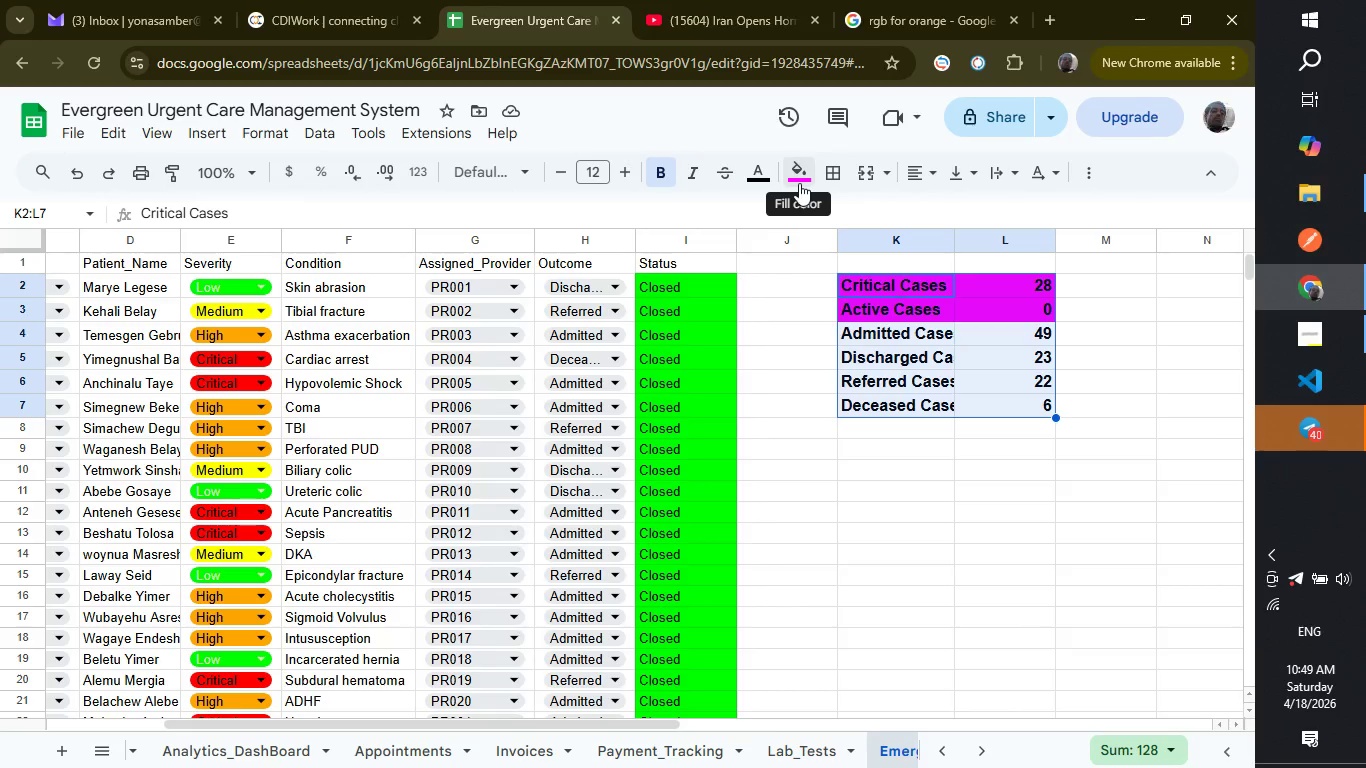 
left_click([799, 183])
 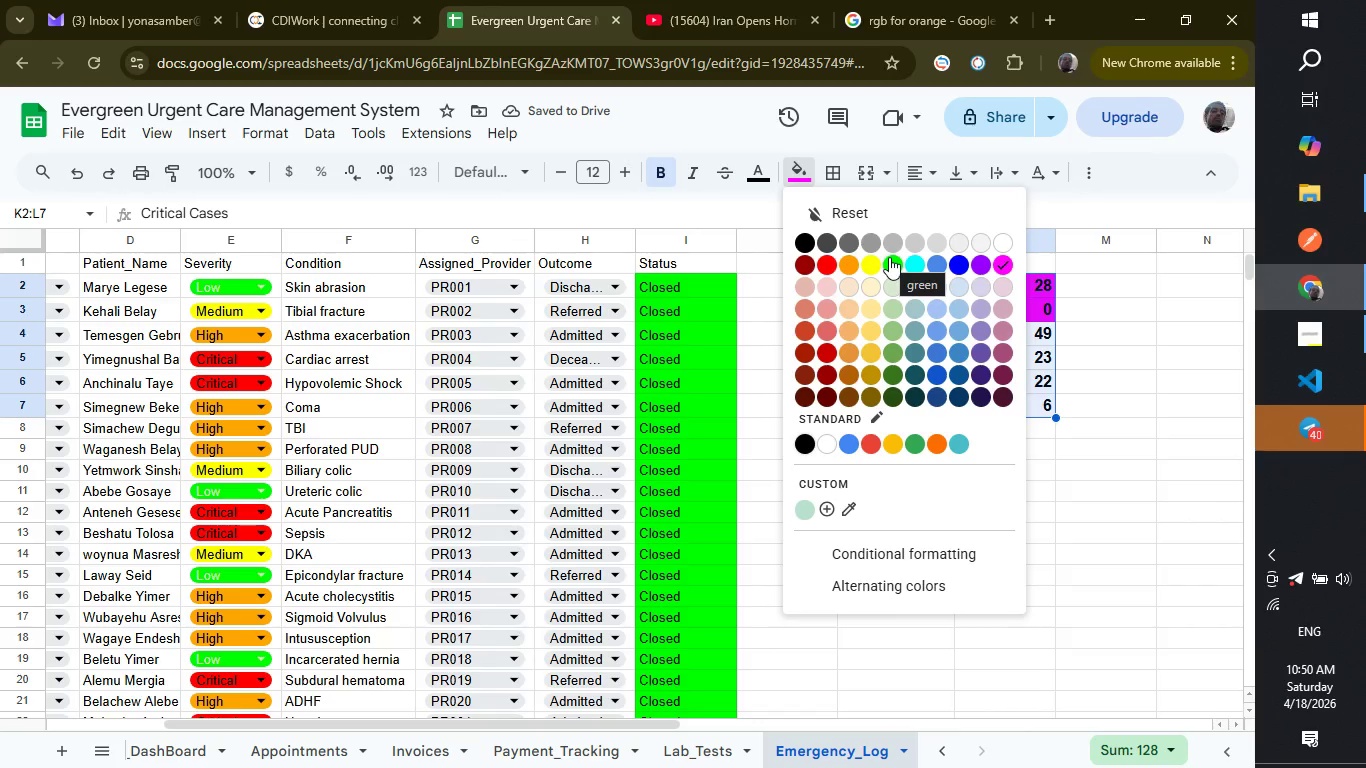 
wait(71.39)
 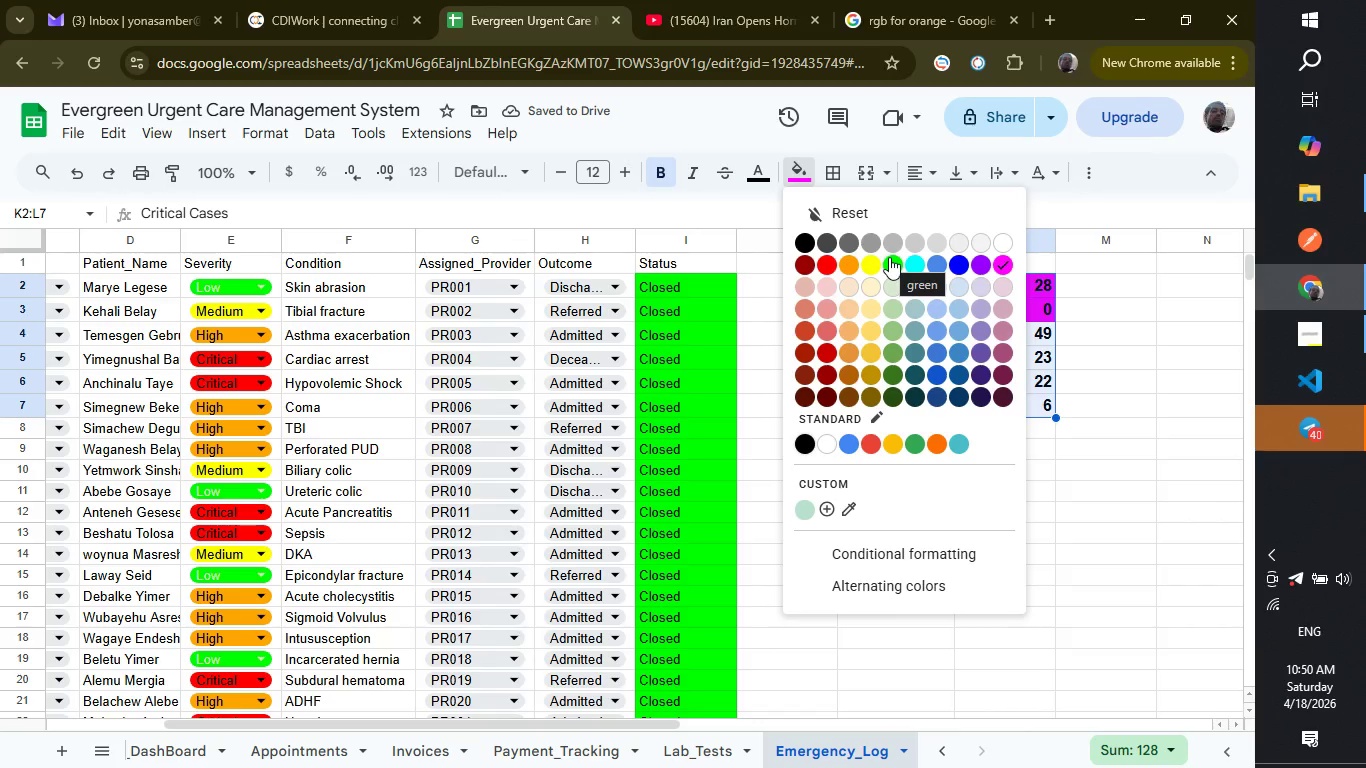 
left_click([1106, 347])
 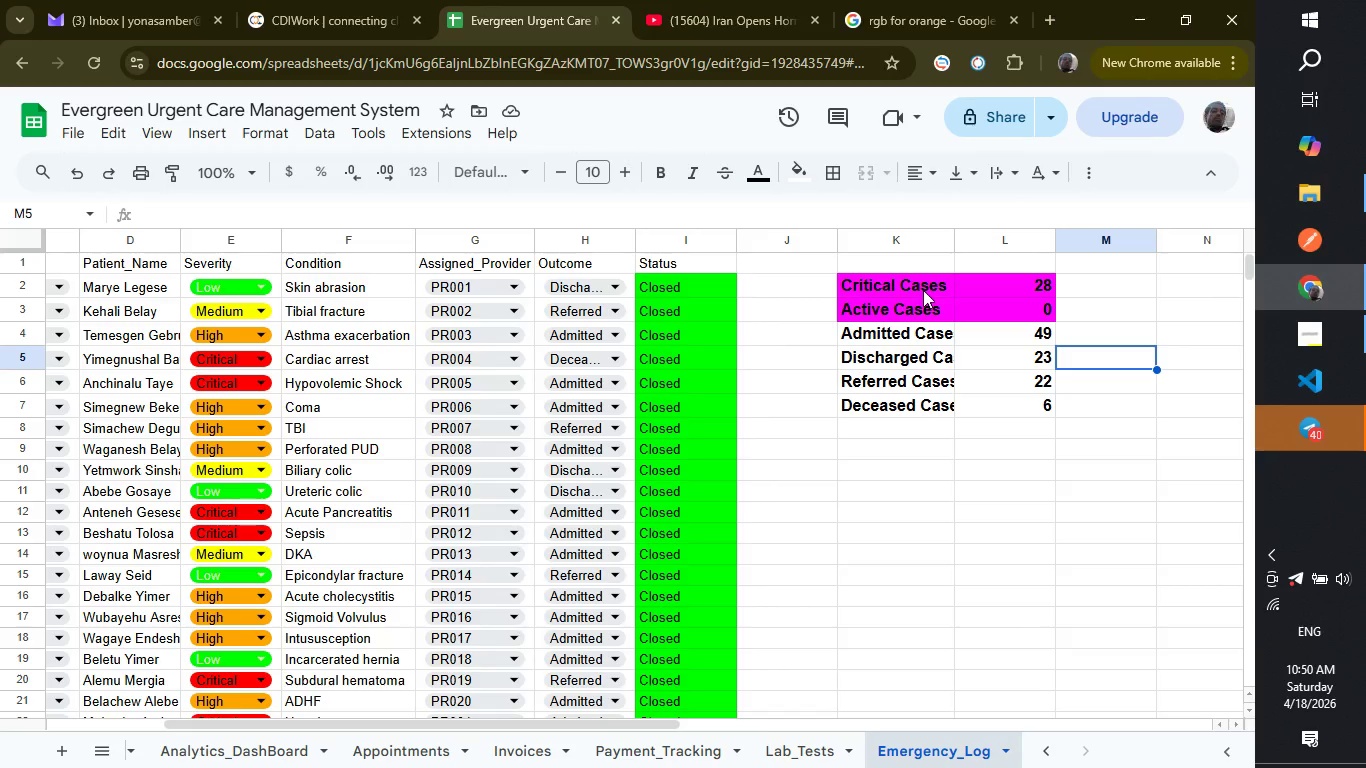 
left_click([923, 290])
 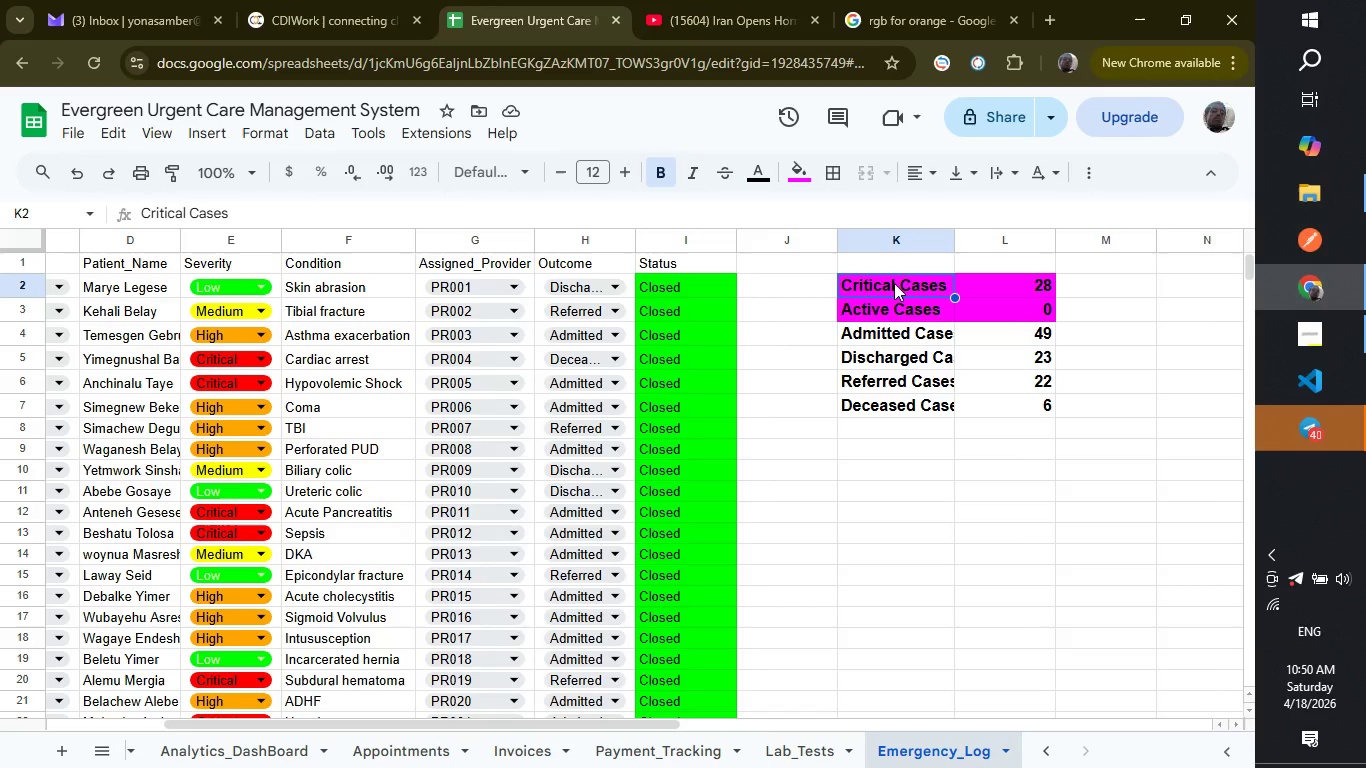 
left_click([894, 283])
 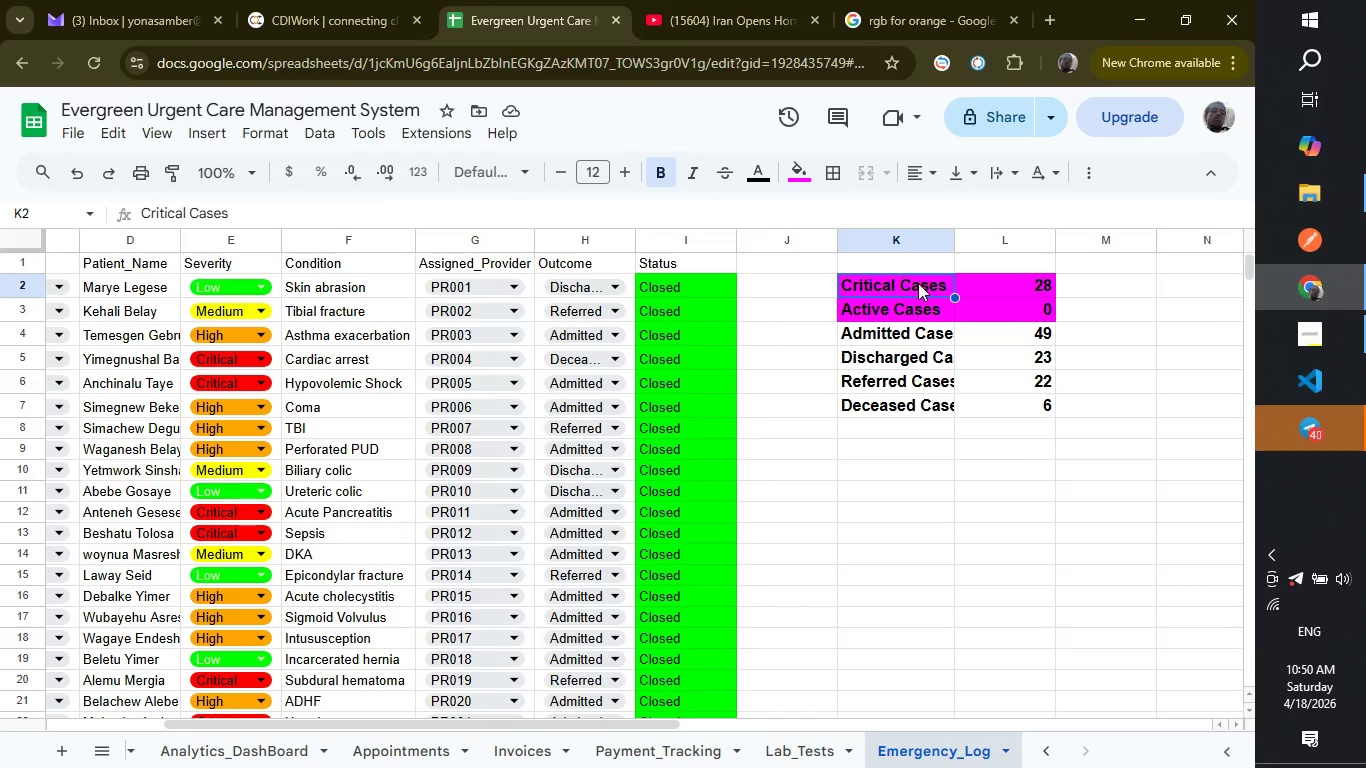 
left_click_drag(start_coordinate=[918, 283], to_coordinate=[1024, 283])
 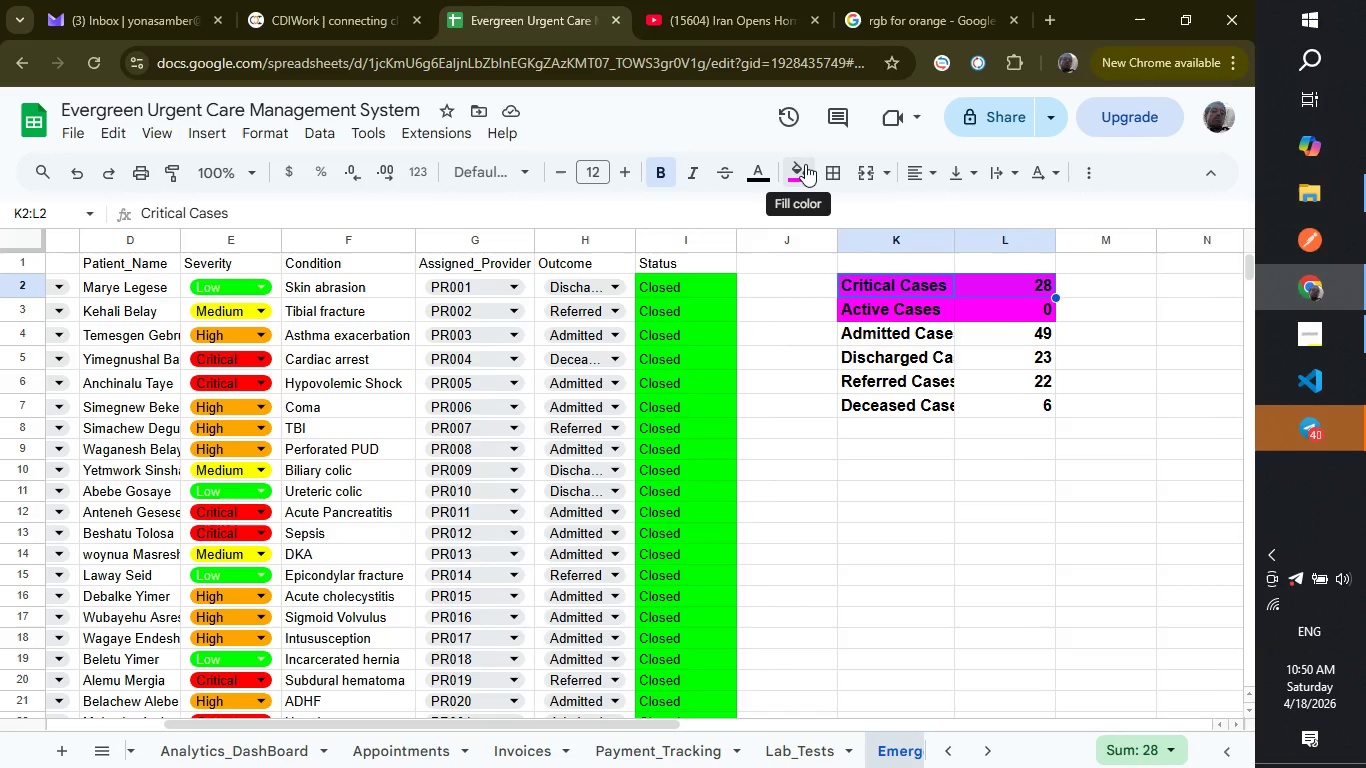 
left_click([805, 164])
 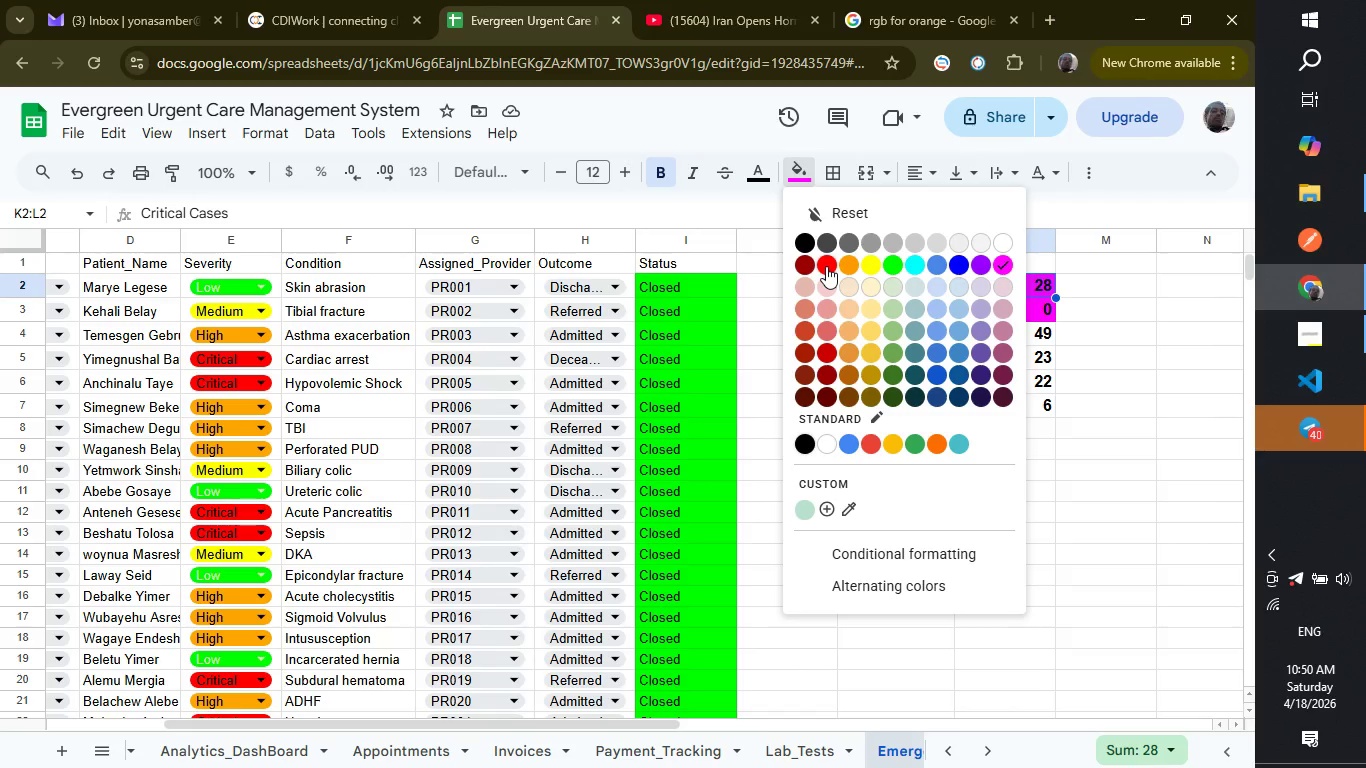 
left_click([826, 266])
 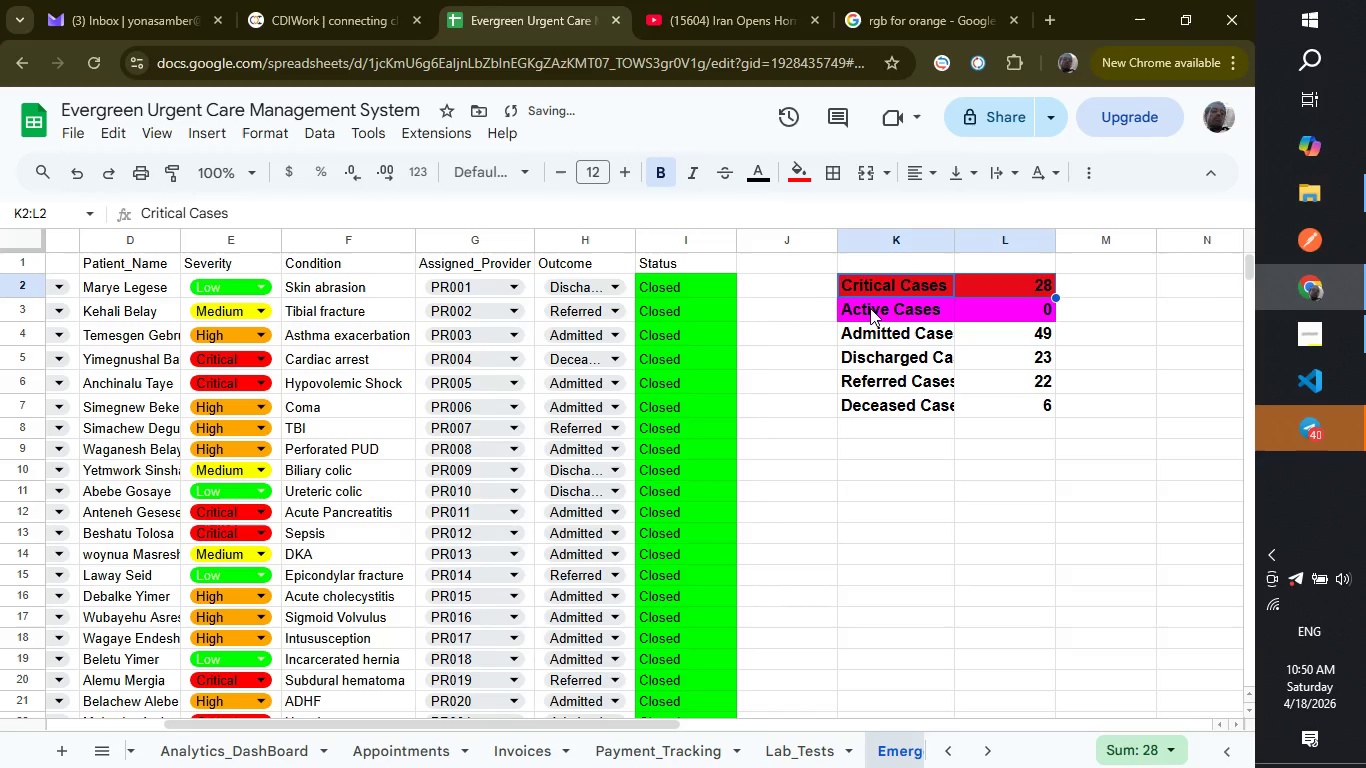 
left_click([870, 308])
 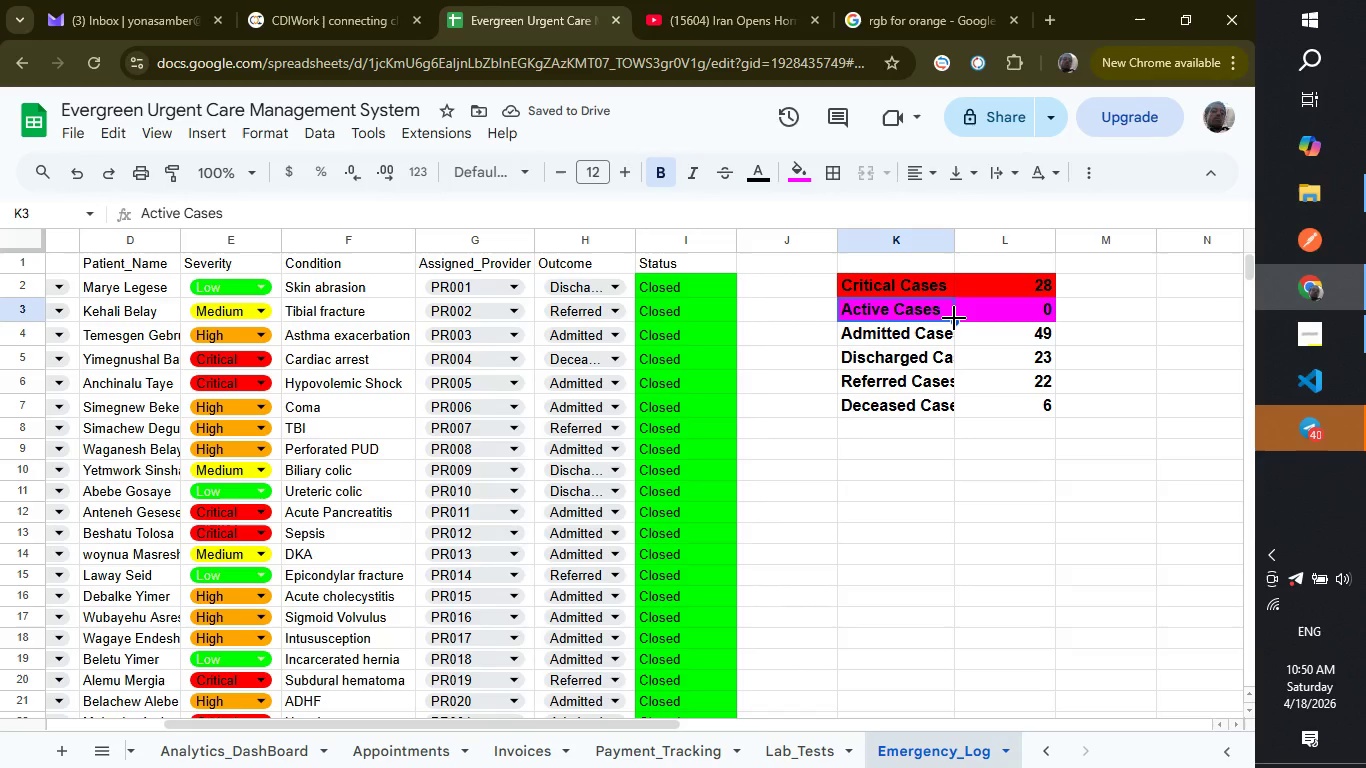 
left_click_drag(start_coordinate=[954, 319], to_coordinate=[1009, 313])
 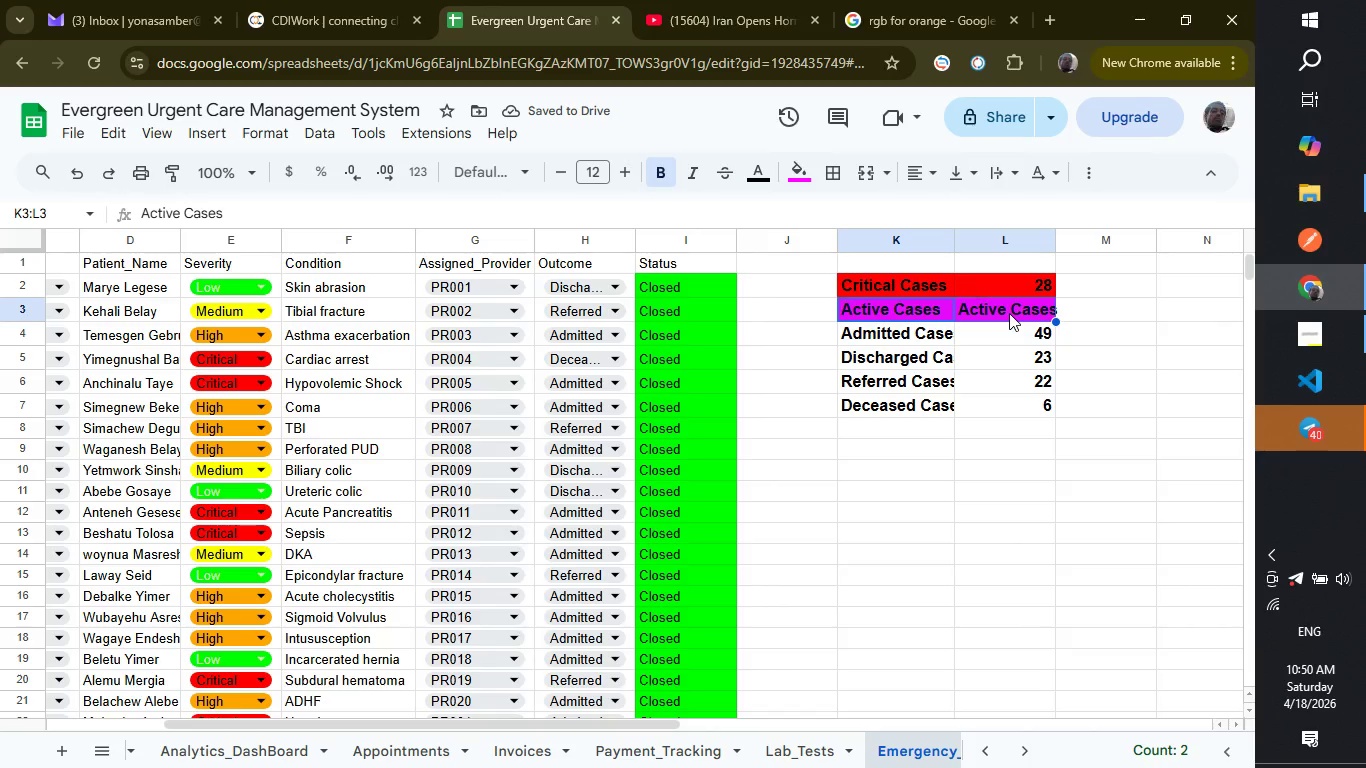 
key(Control+Z)
 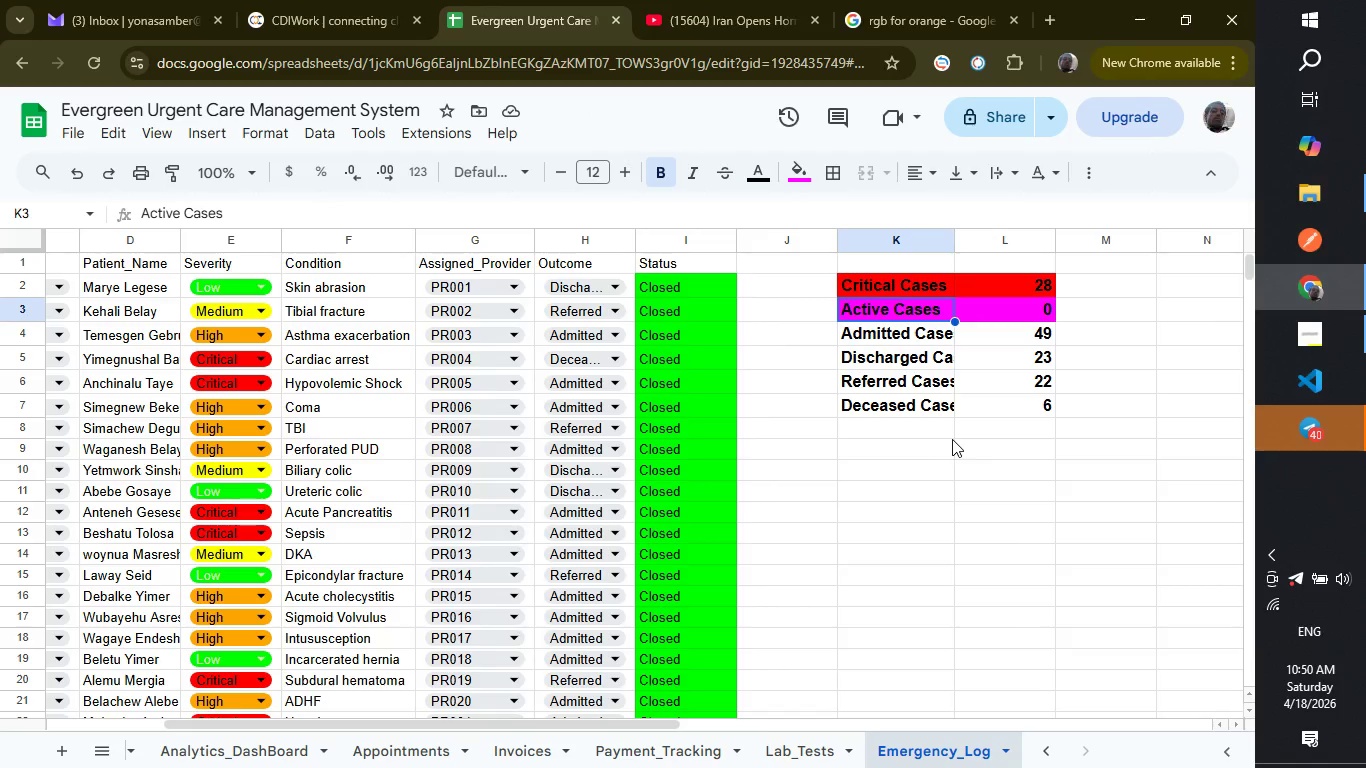 
wait(6.89)
 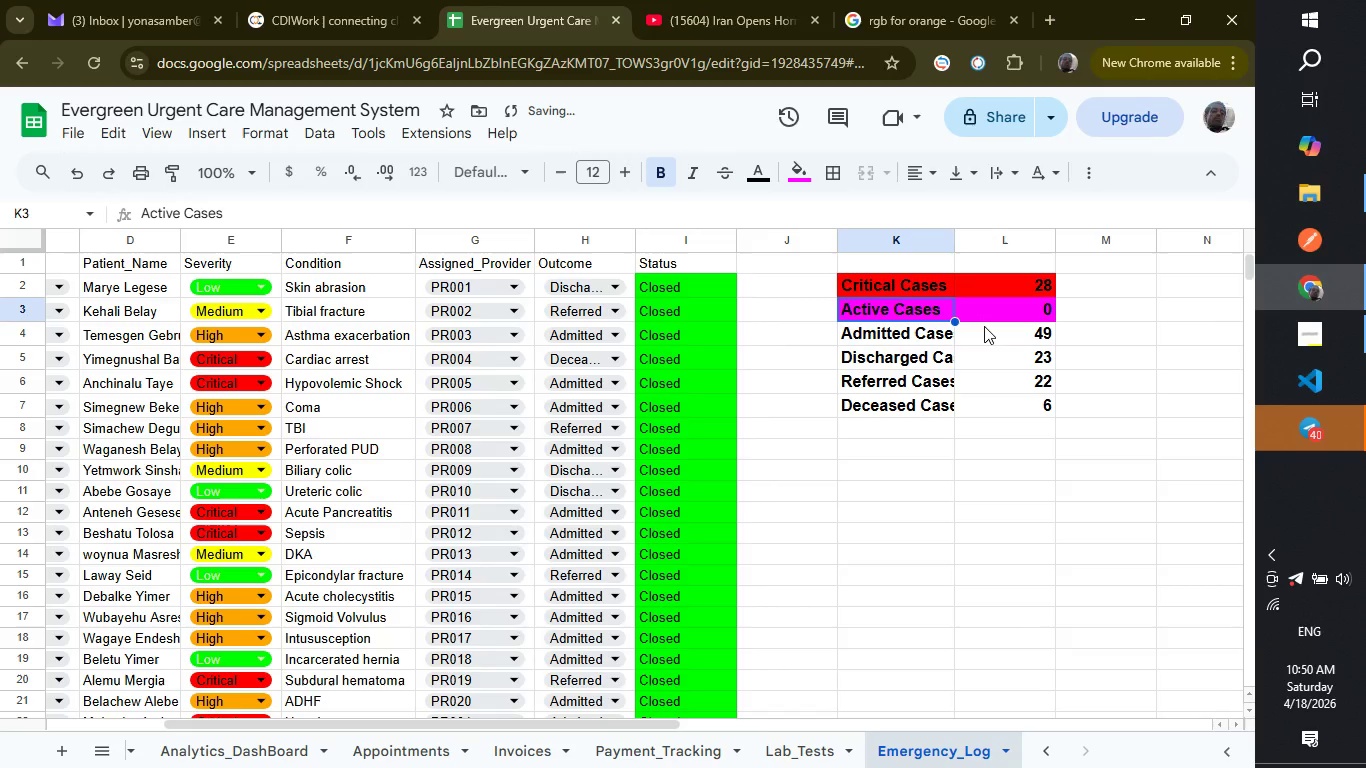 
left_click([1027, 441])
 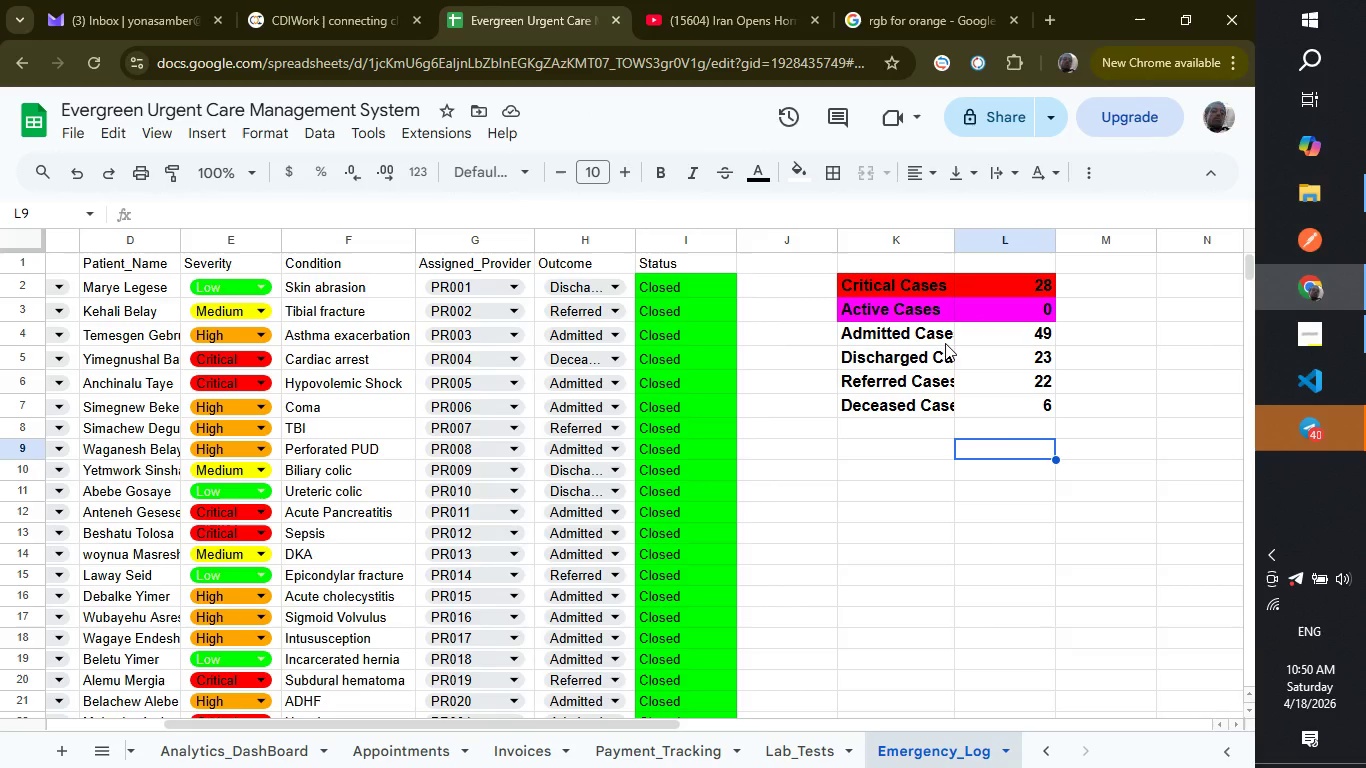 
wait(7.45)
 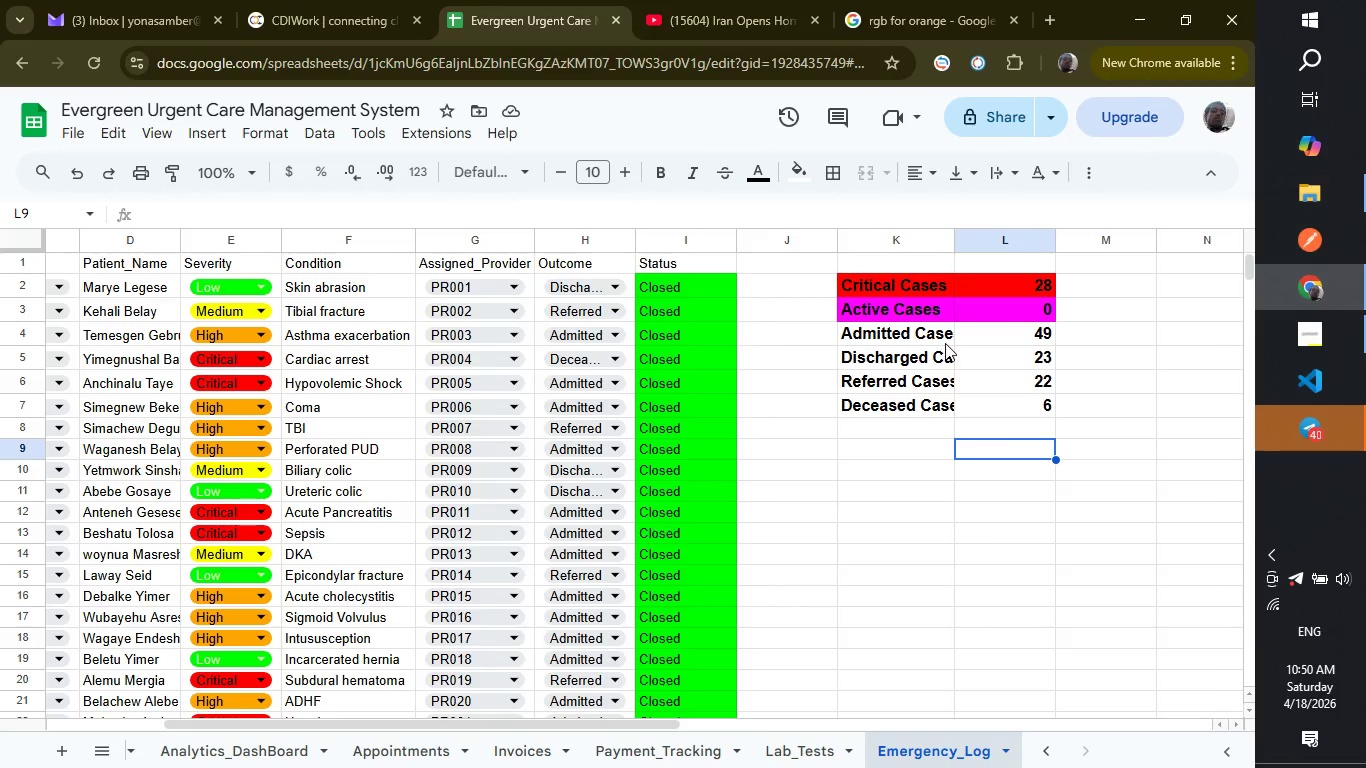 
scroll: coordinate [966, 335], scroll_direction: down, amount: 1.0
 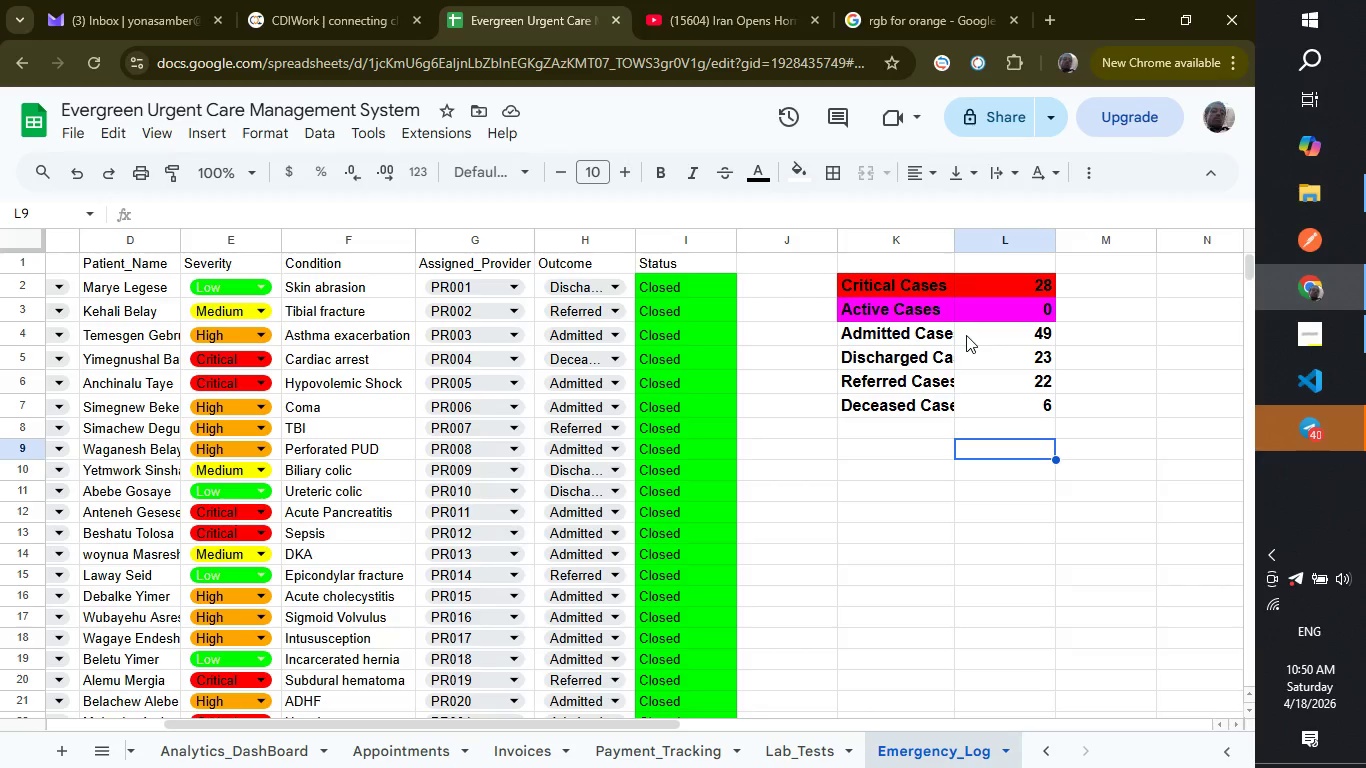 
scroll: coordinate [966, 335], scroll_direction: up, amount: 1.0
 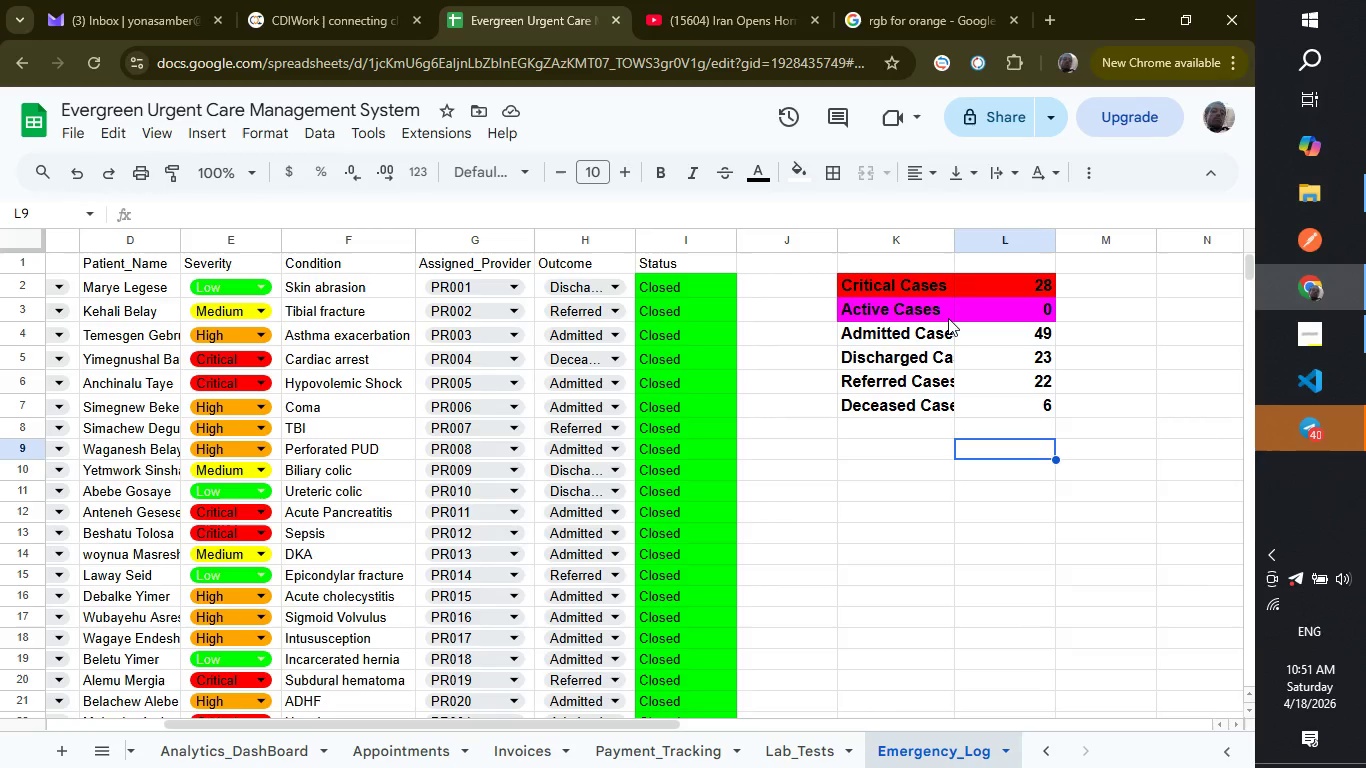 
left_click([953, 318])
 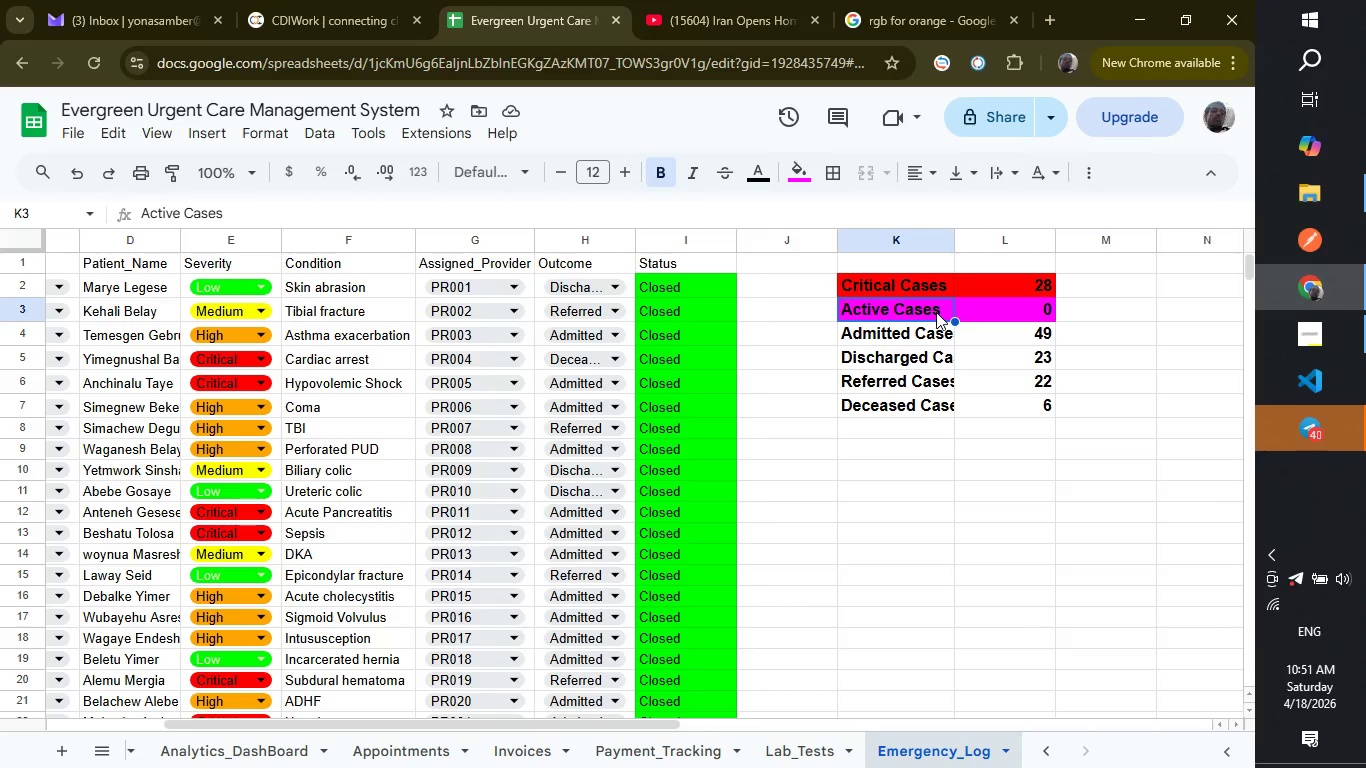 
left_click_drag(start_coordinate=[936, 312], to_coordinate=[1002, 312])
 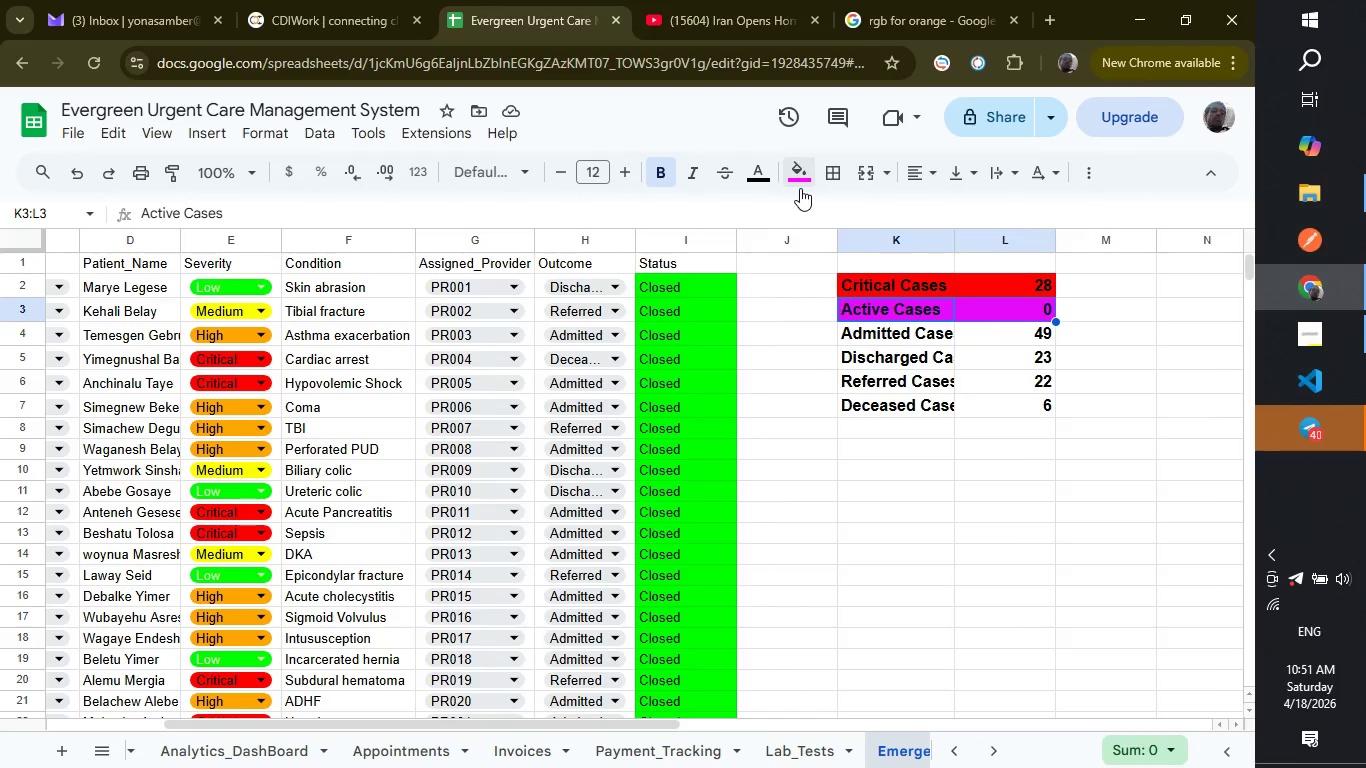 
left_click([800, 188])
 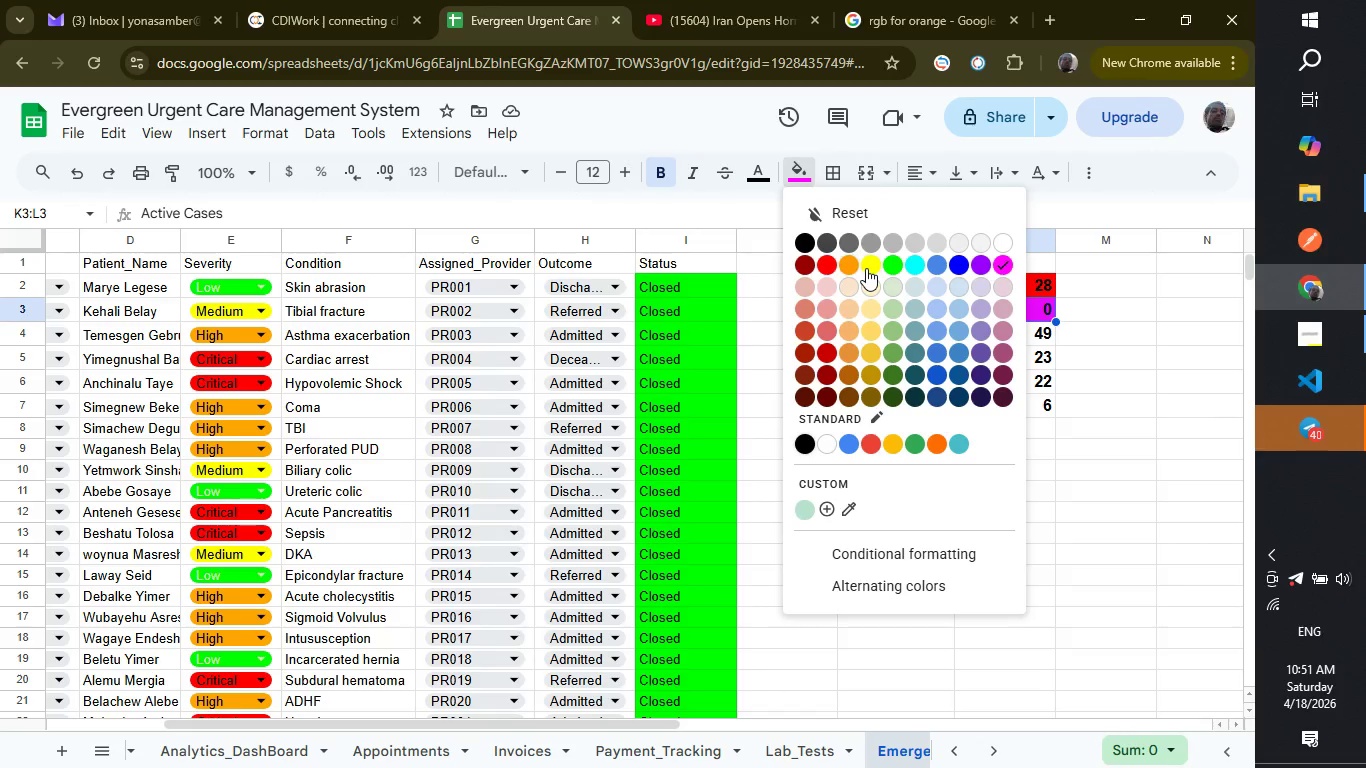 
left_click([866, 268])
 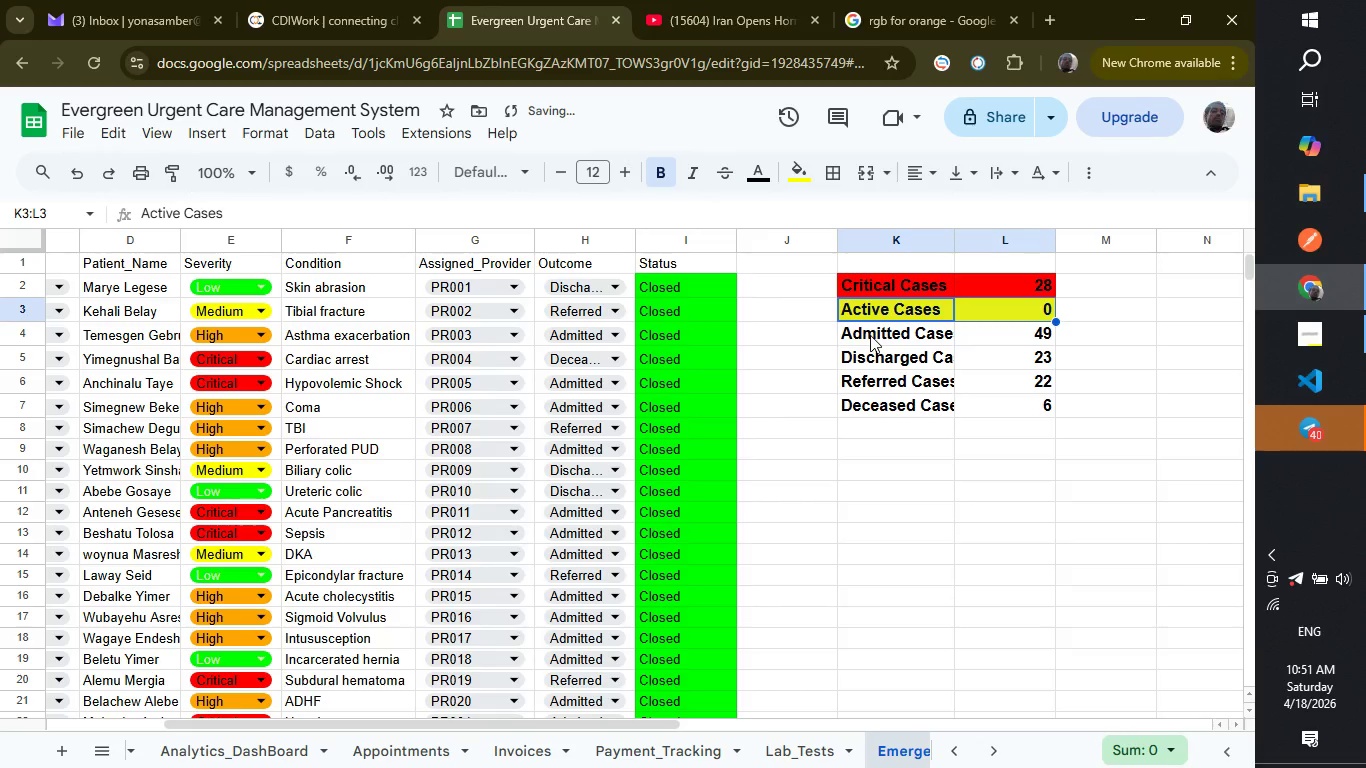 
left_click([870, 335])
 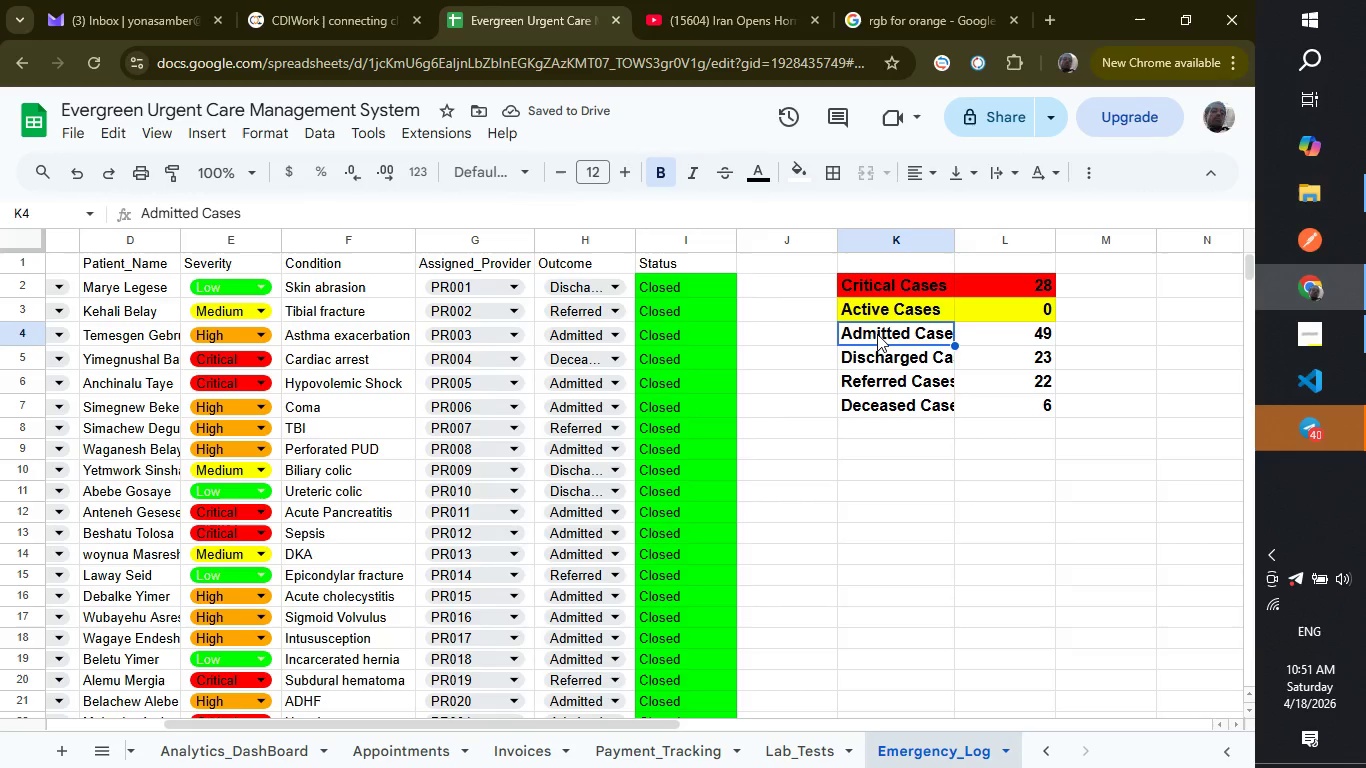 
left_click_drag(start_coordinate=[877, 334], to_coordinate=[998, 325])
 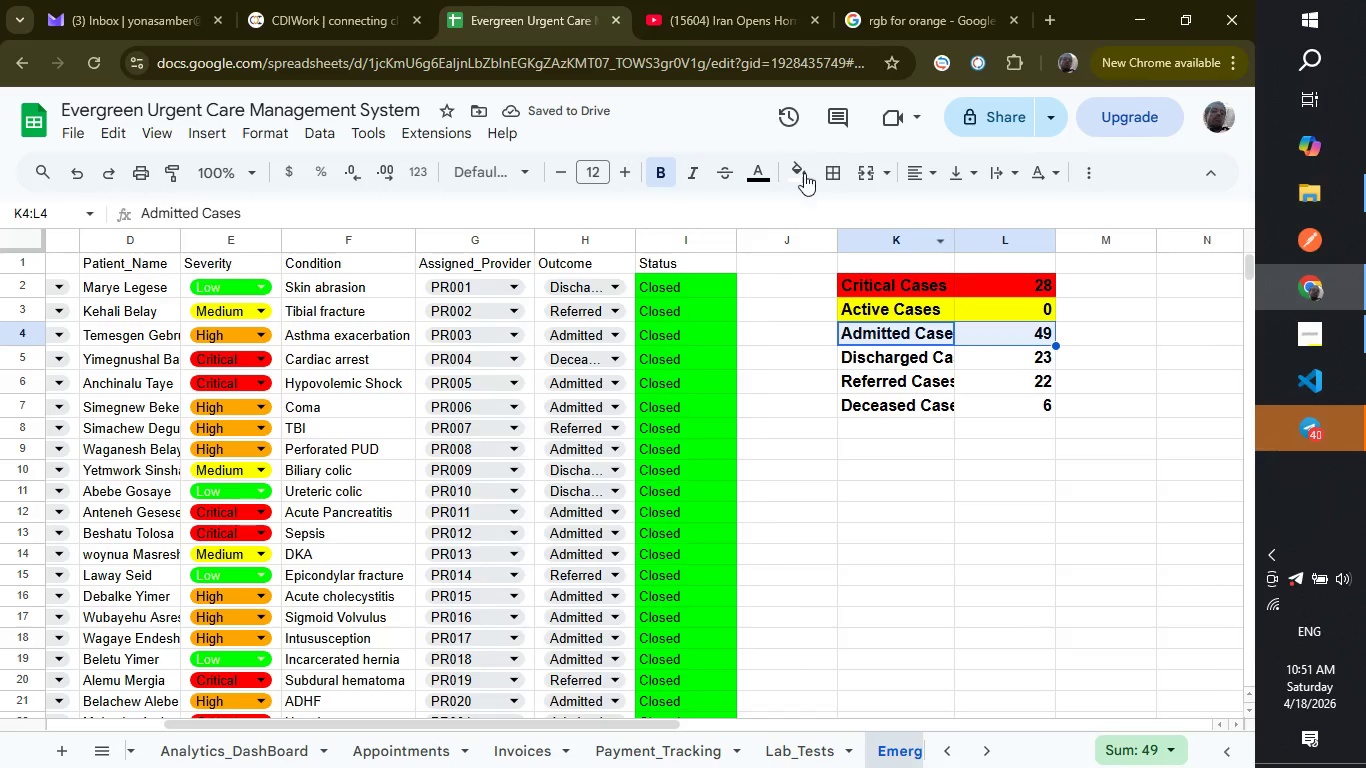 
mouse_move([778, 174])
 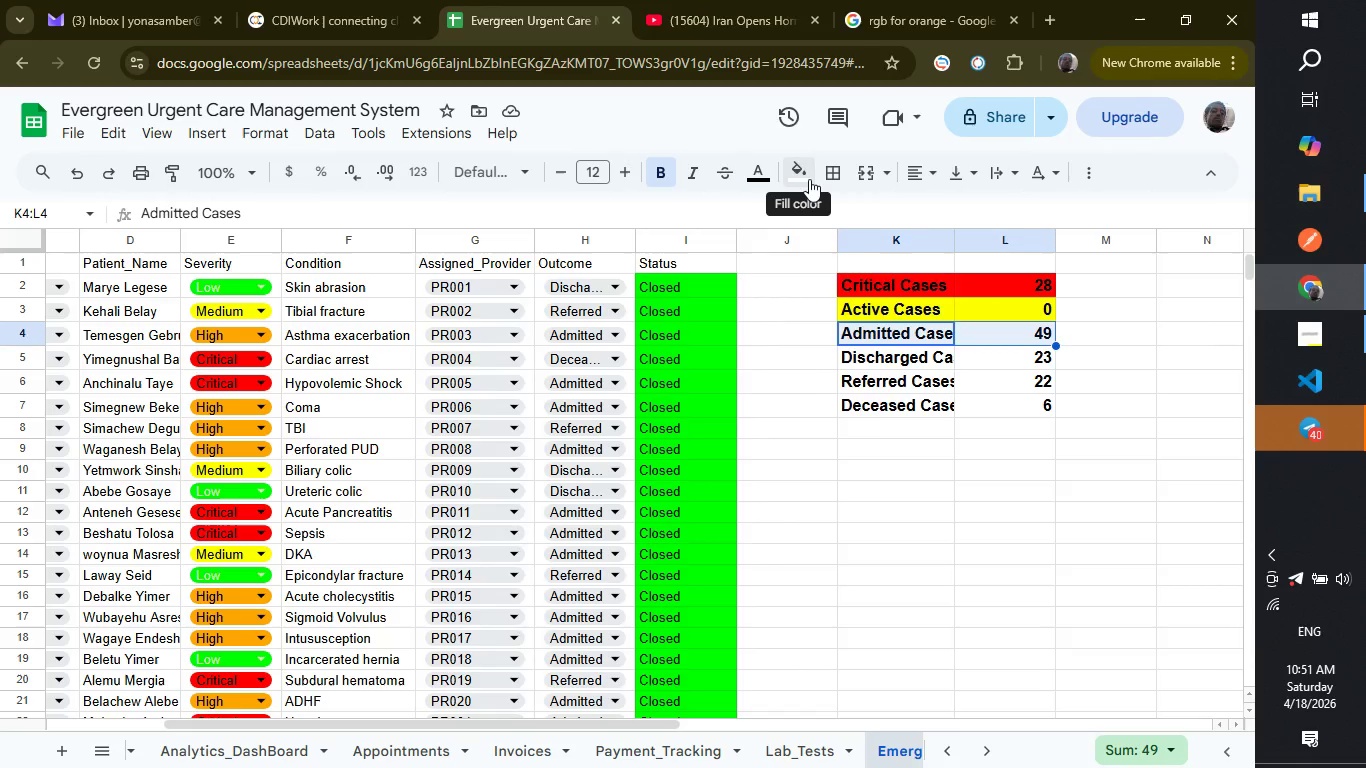 
left_click([809, 179])
 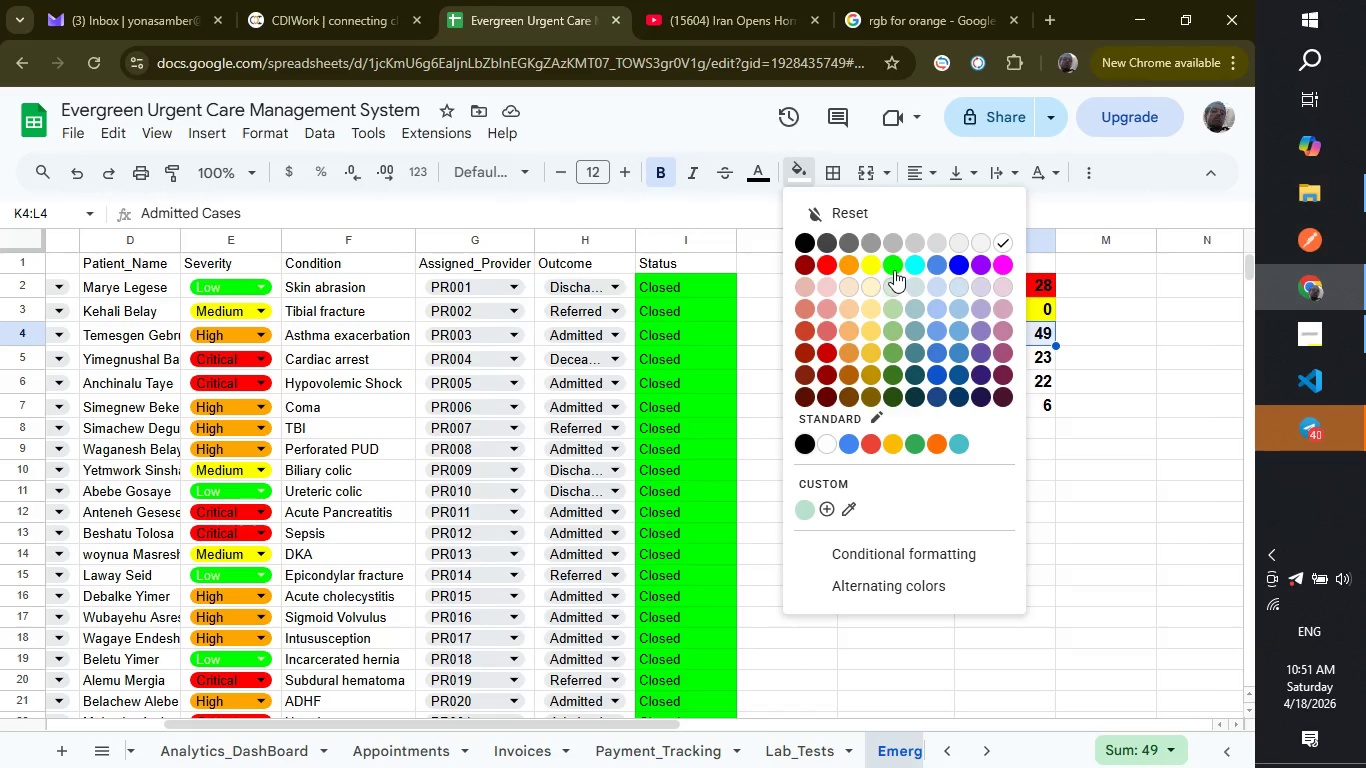 
left_click([894, 270])
 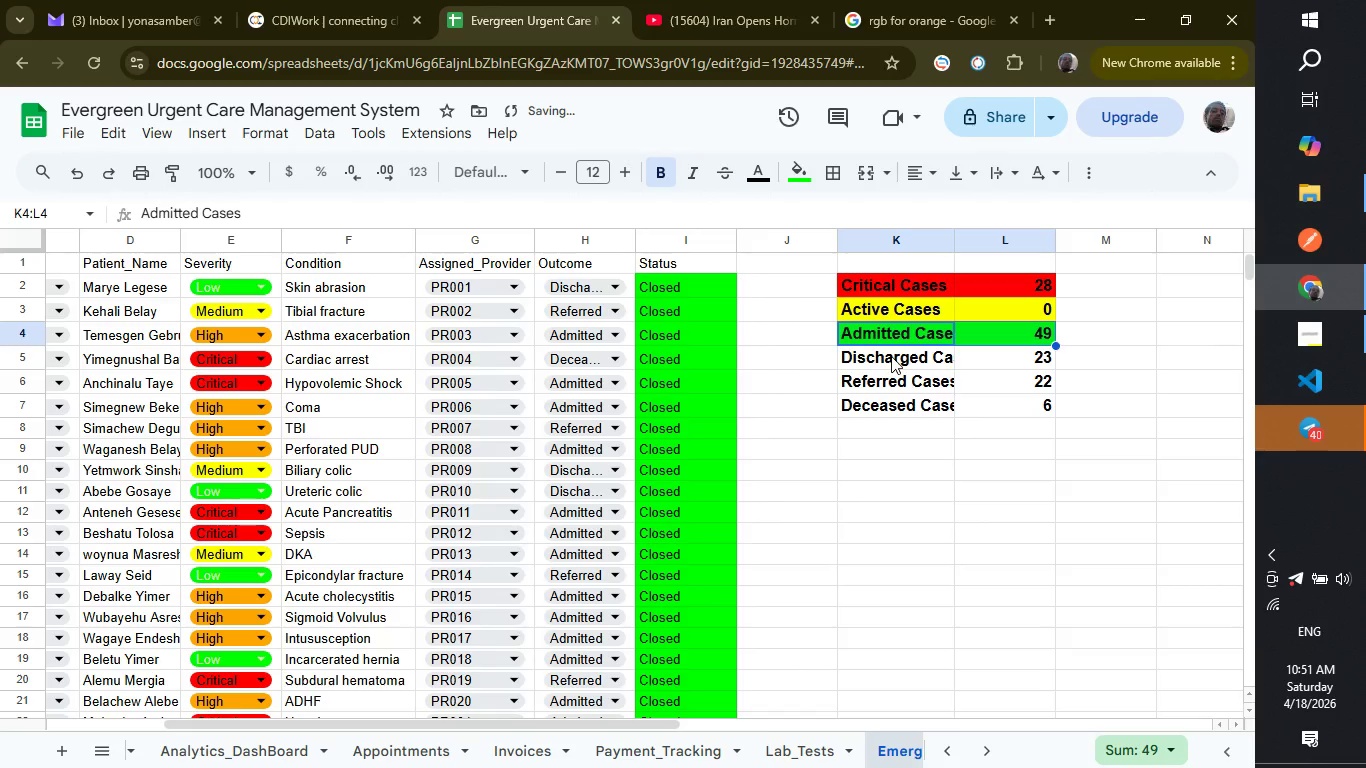 
left_click([891, 356])
 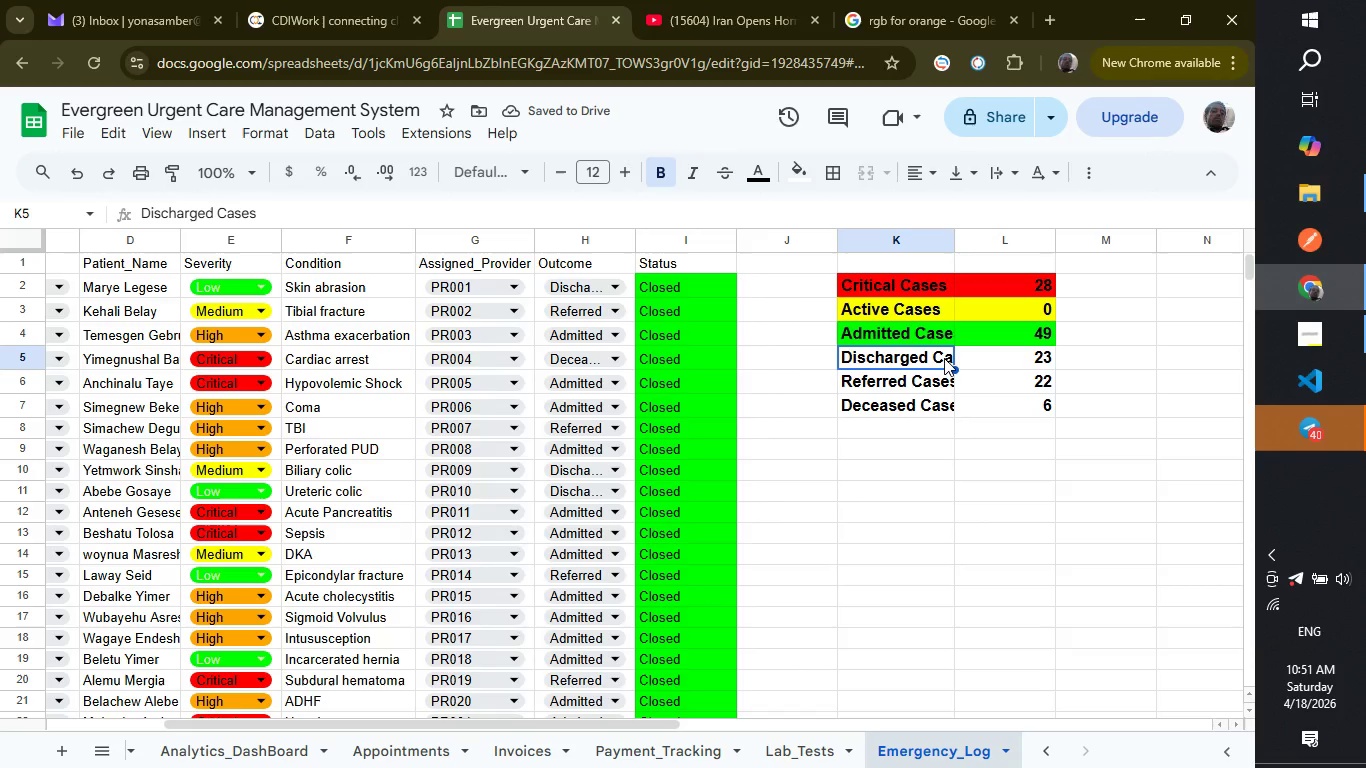 
left_click_drag(start_coordinate=[944, 358], to_coordinate=[1018, 358])
 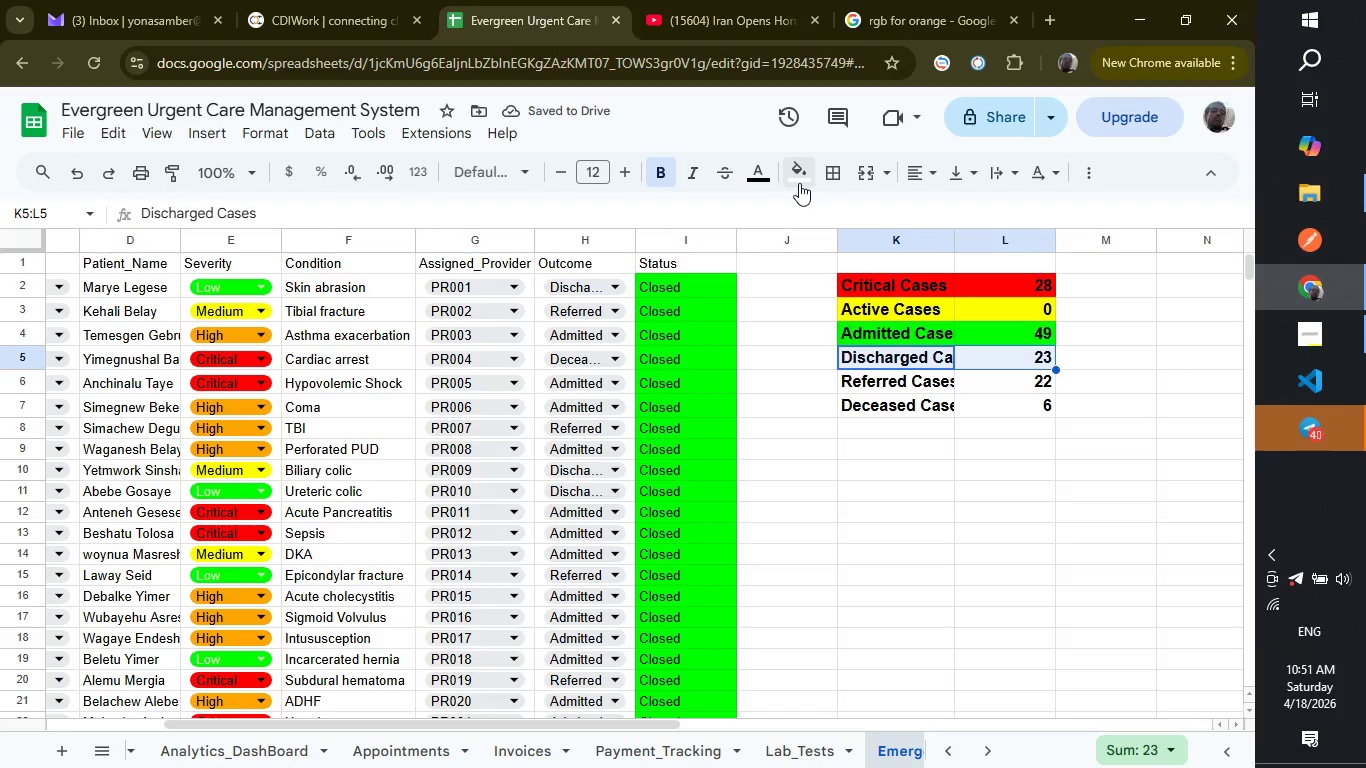 
left_click([799, 183])
 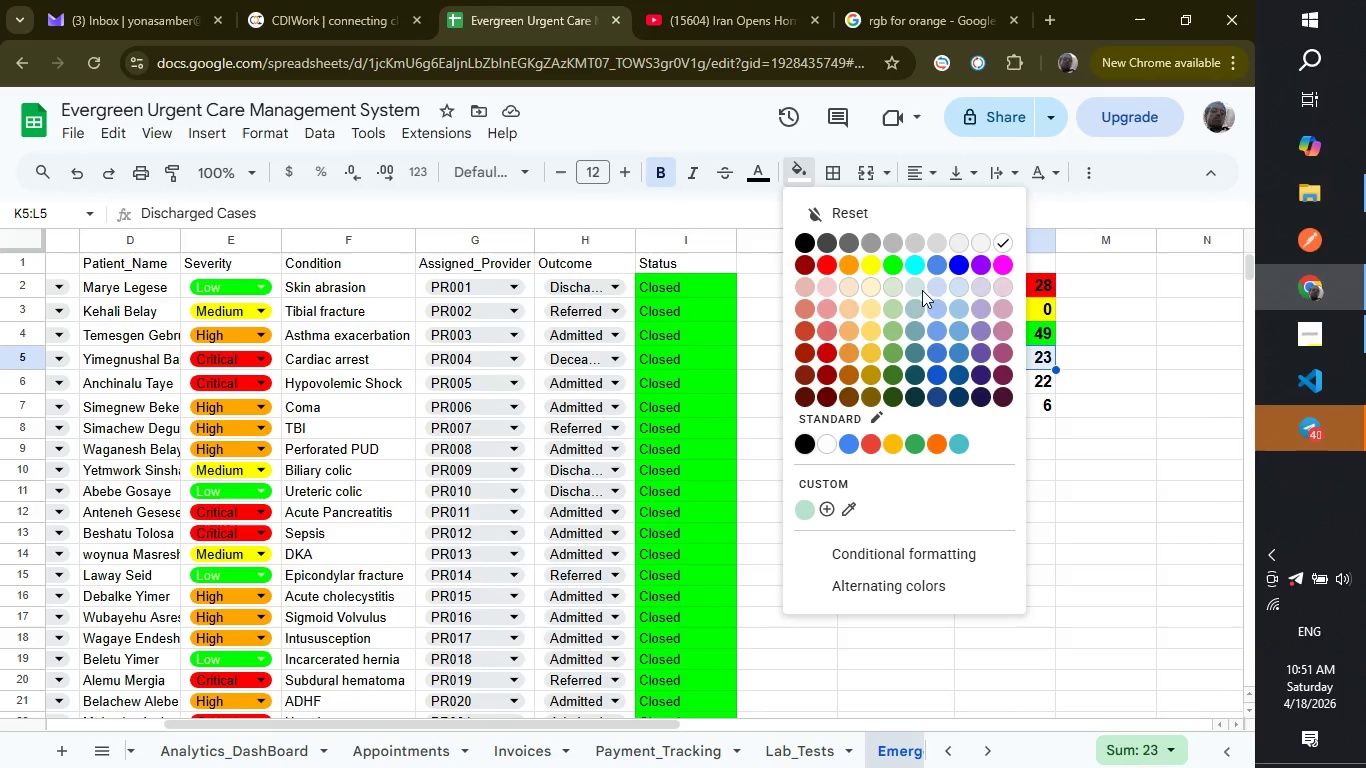 
left_click([949, 264])
 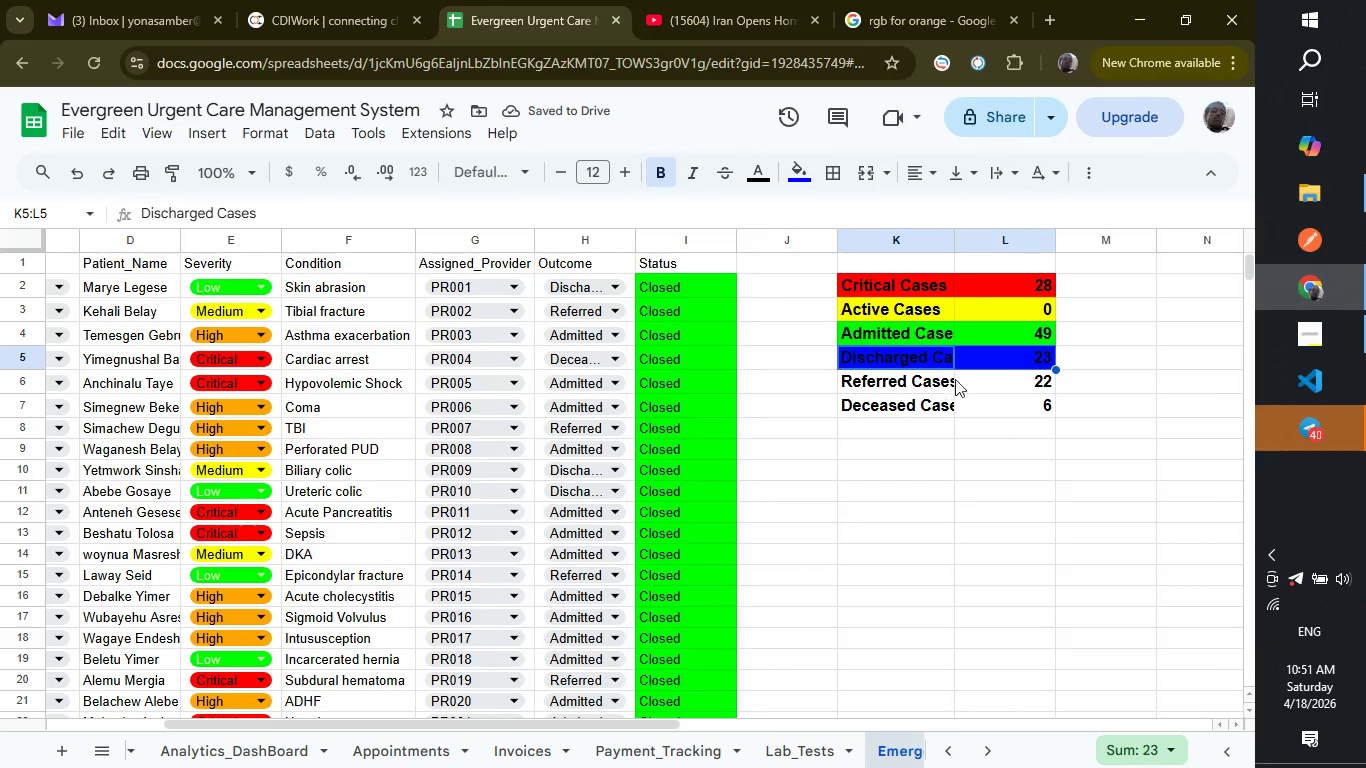 
wait(6.91)
 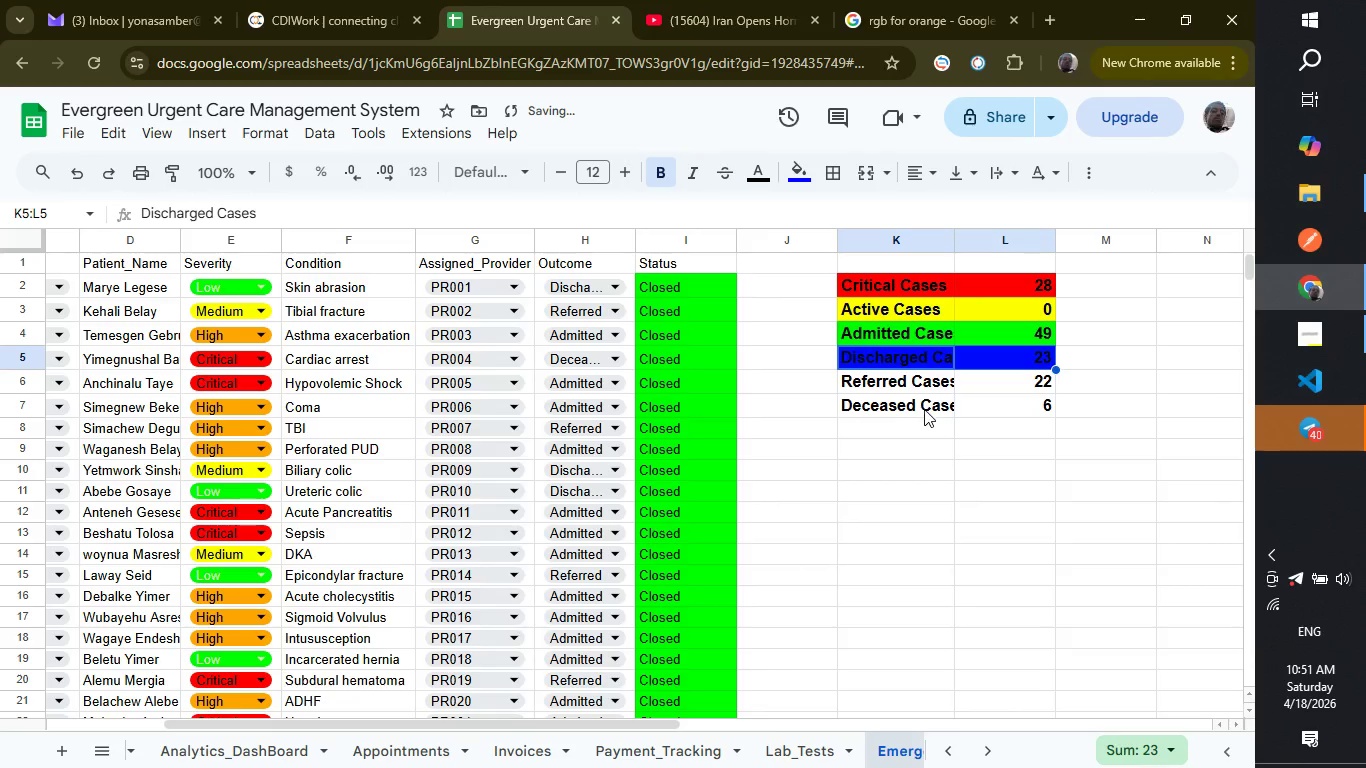 
left_click_drag(start_coordinate=[955, 237], to_coordinate=[975, 237])
 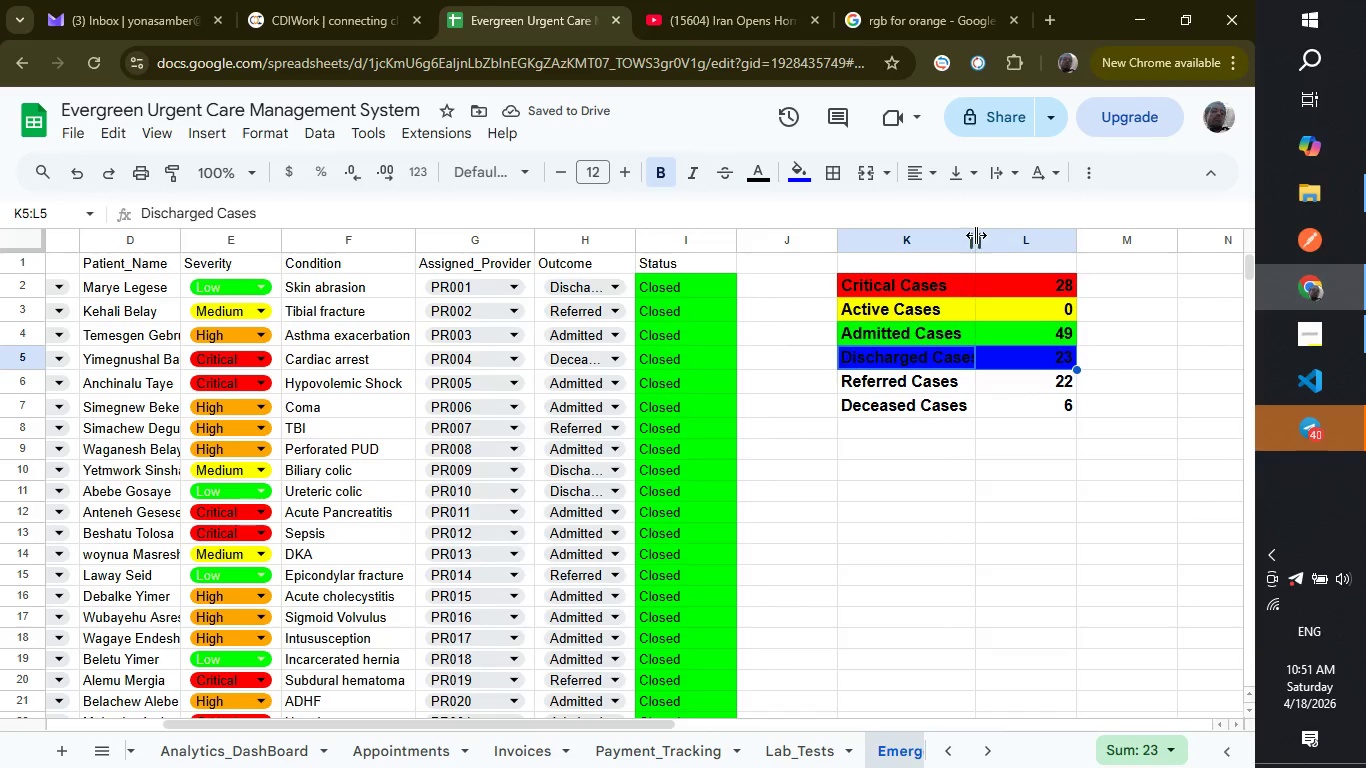 
left_click_drag(start_coordinate=[976, 233], to_coordinate=[984, 233])
 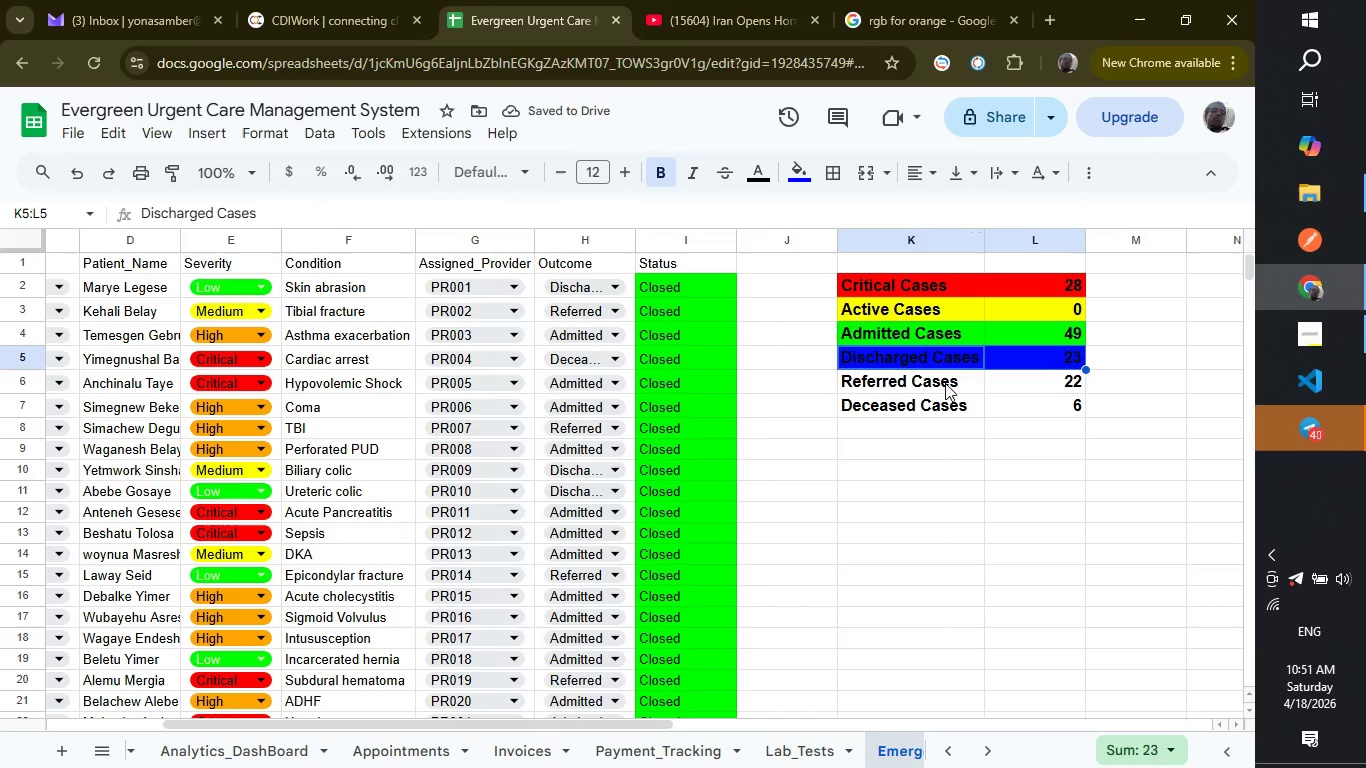 
left_click([945, 383])
 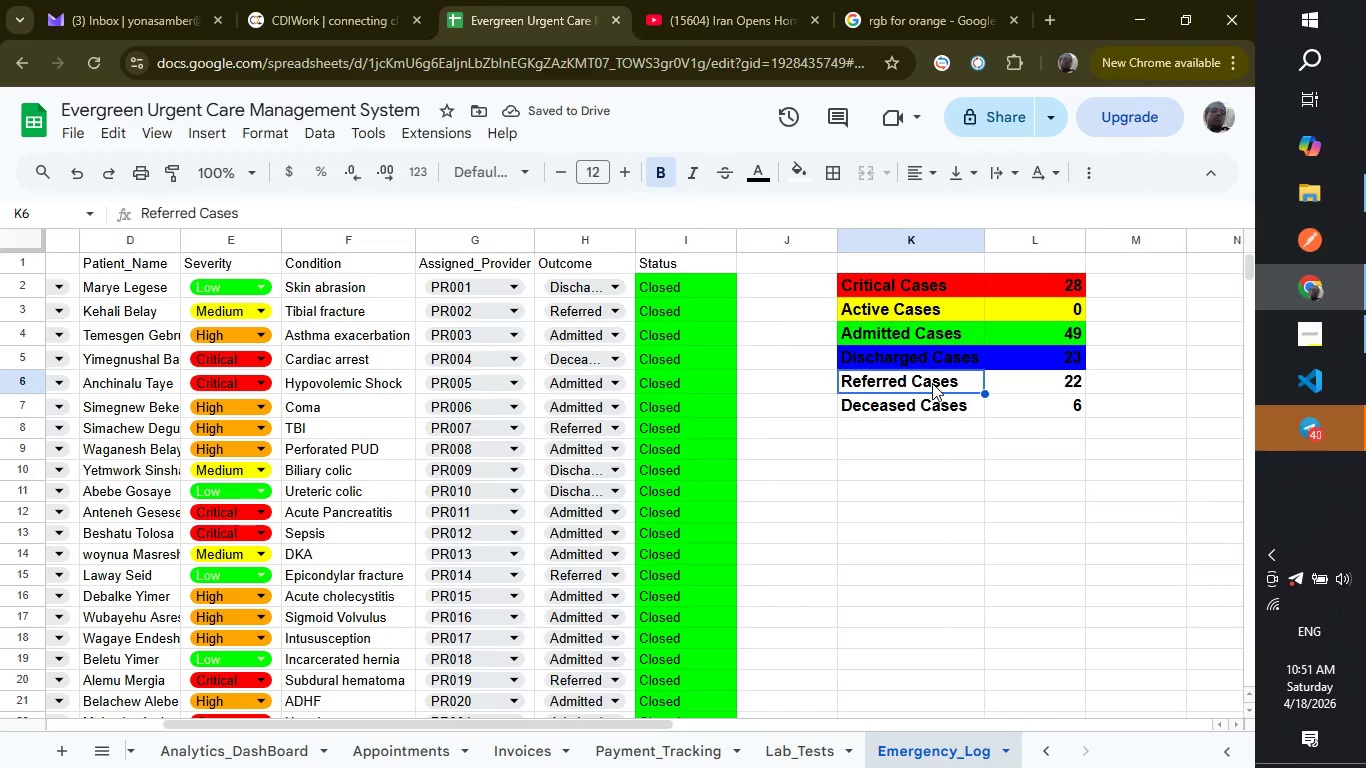 
left_click_drag(start_coordinate=[932, 383], to_coordinate=[1041, 377])
 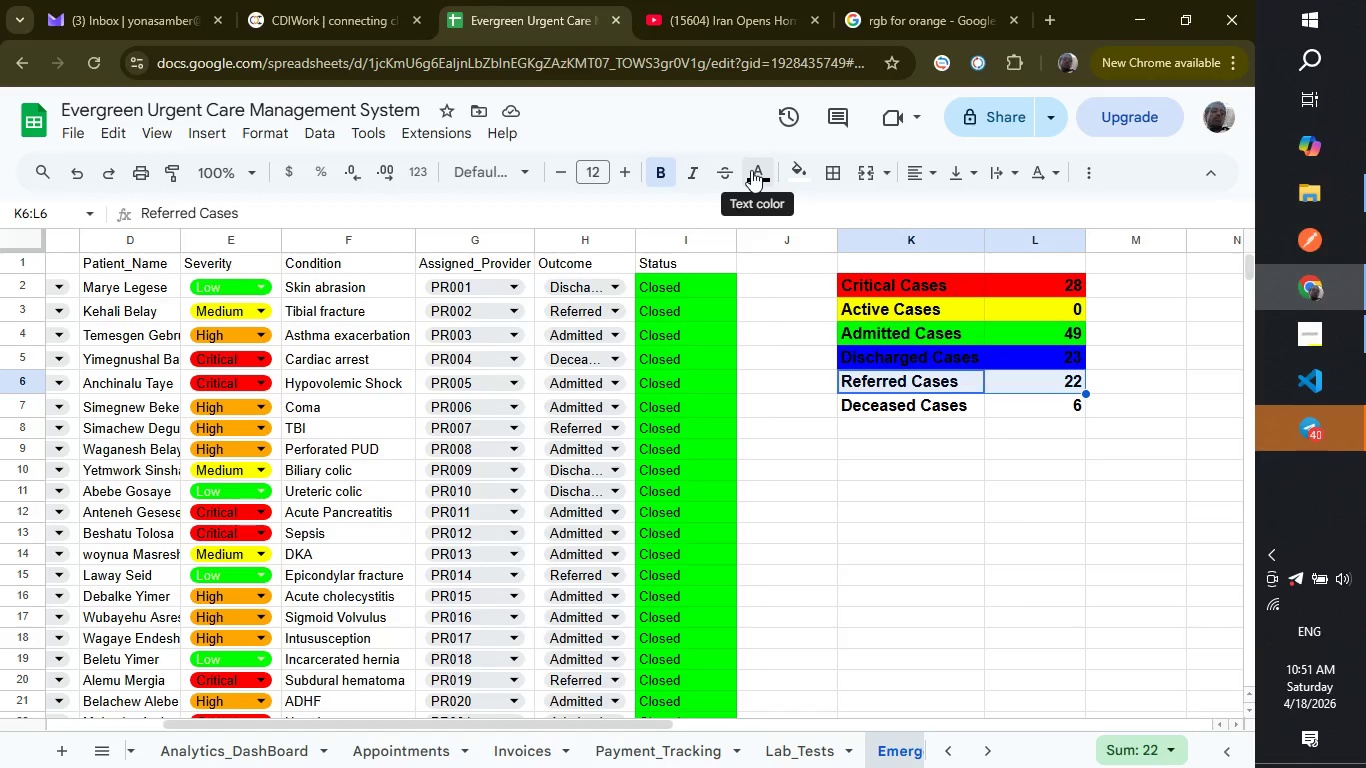 
left_click([751, 170])
 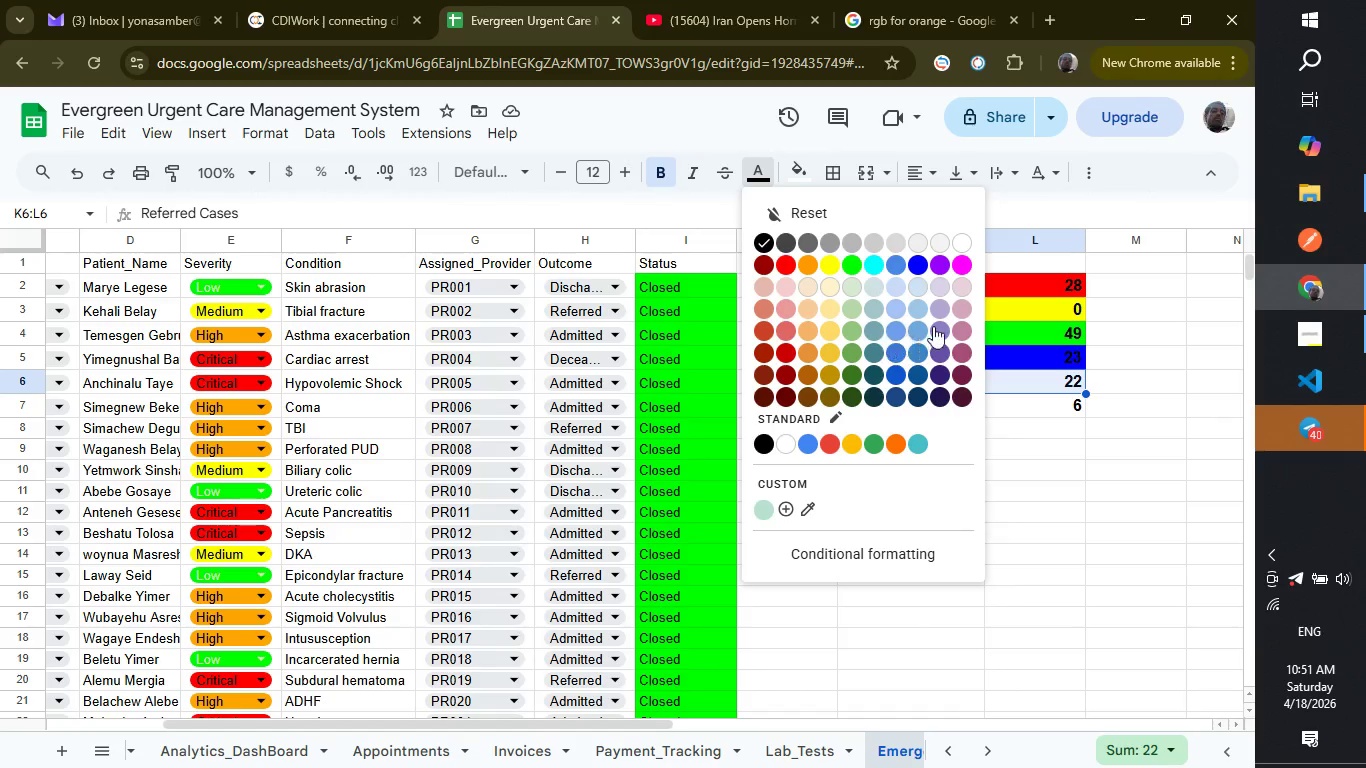 
left_click([965, 265])
 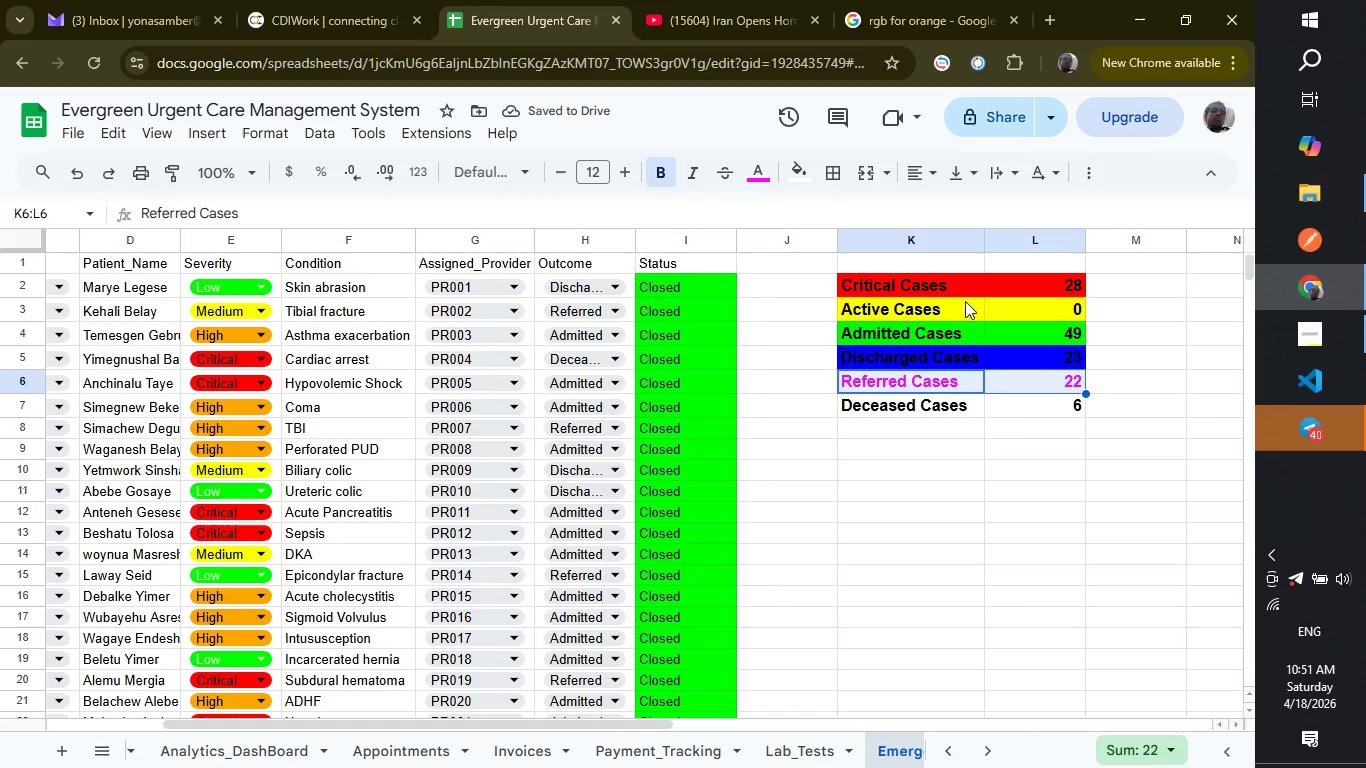 
wait(6.36)
 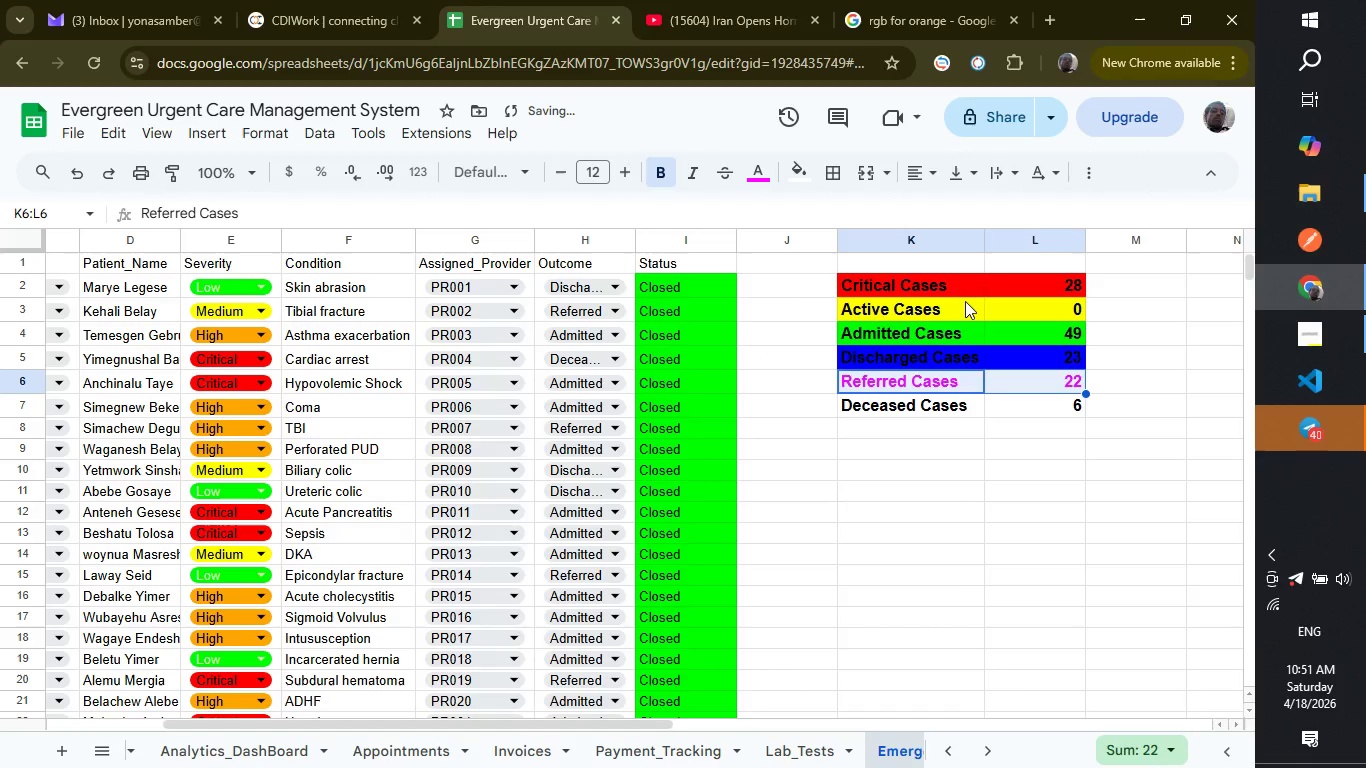 
left_click([928, 408])
 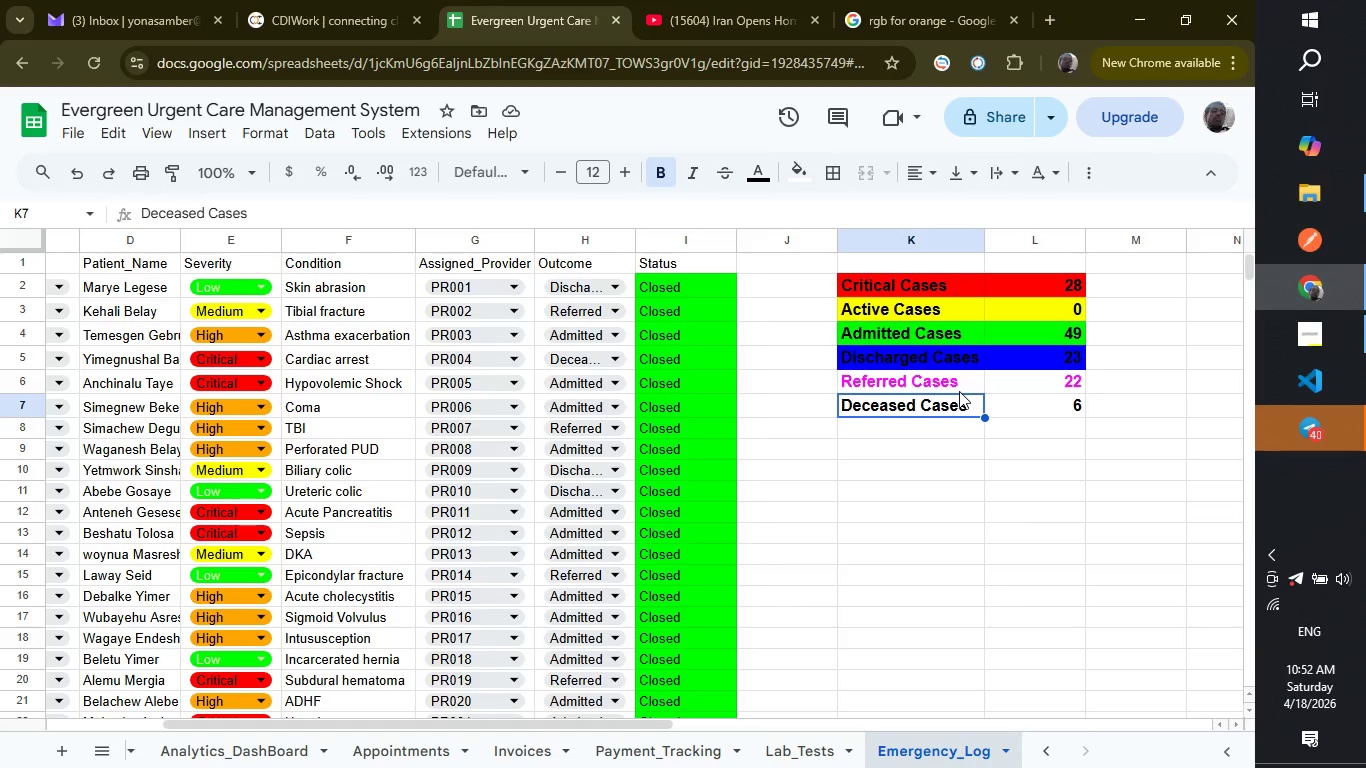 
wait(15.95)
 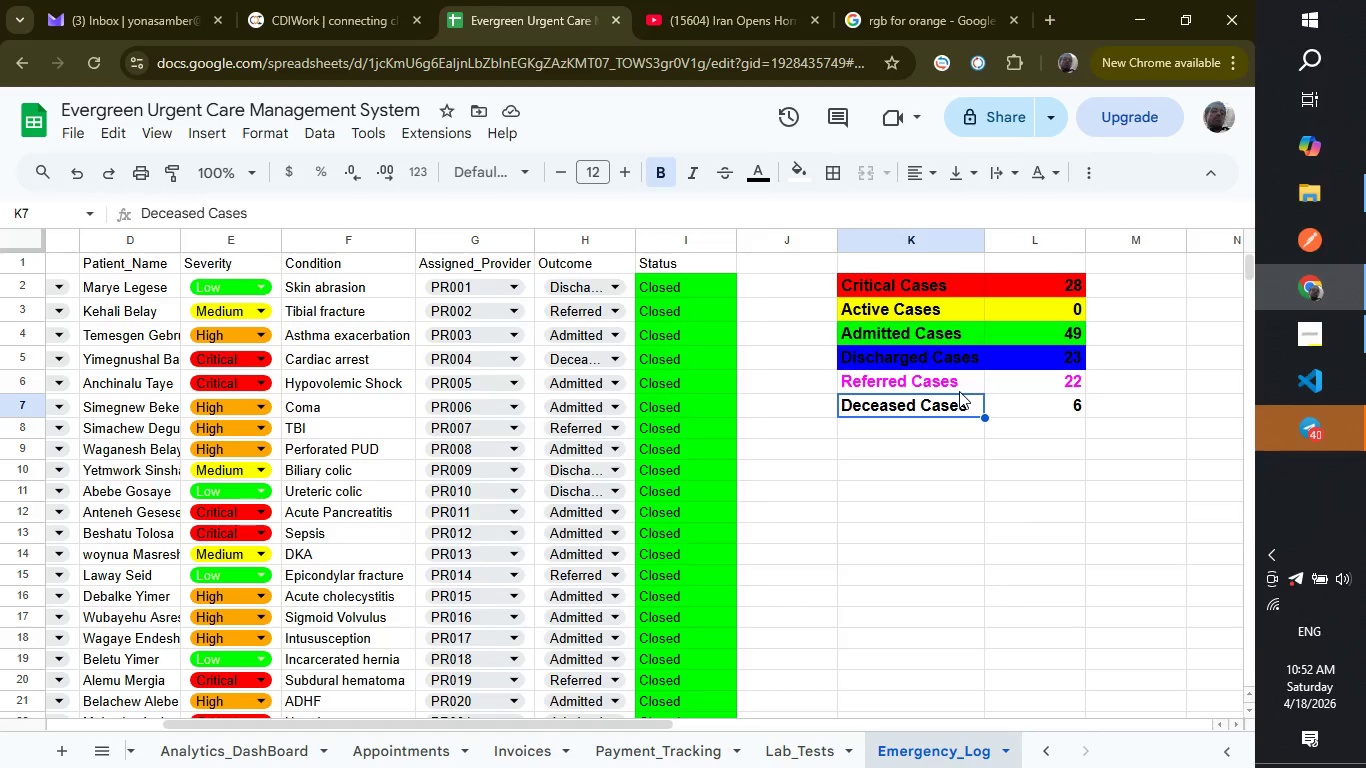 
left_click([937, 371])
 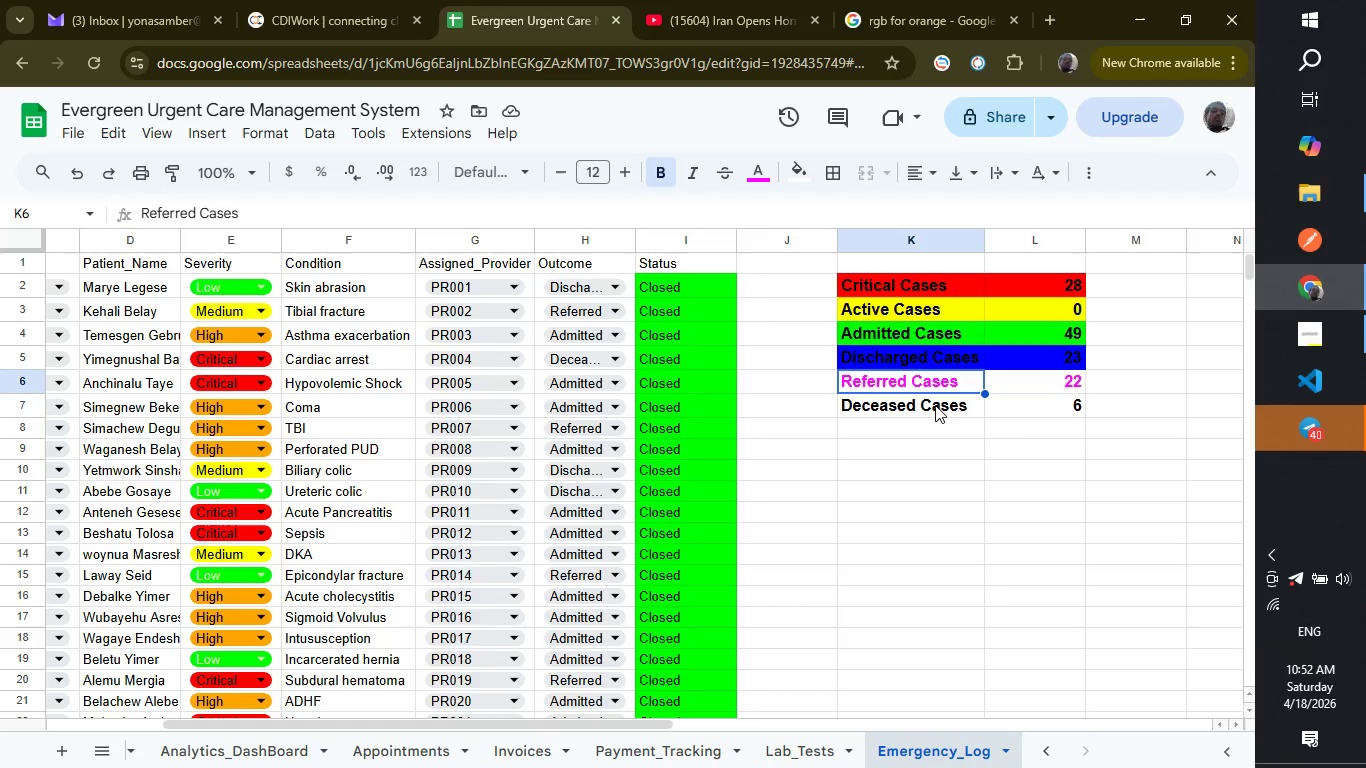 
left_click([935, 405])
 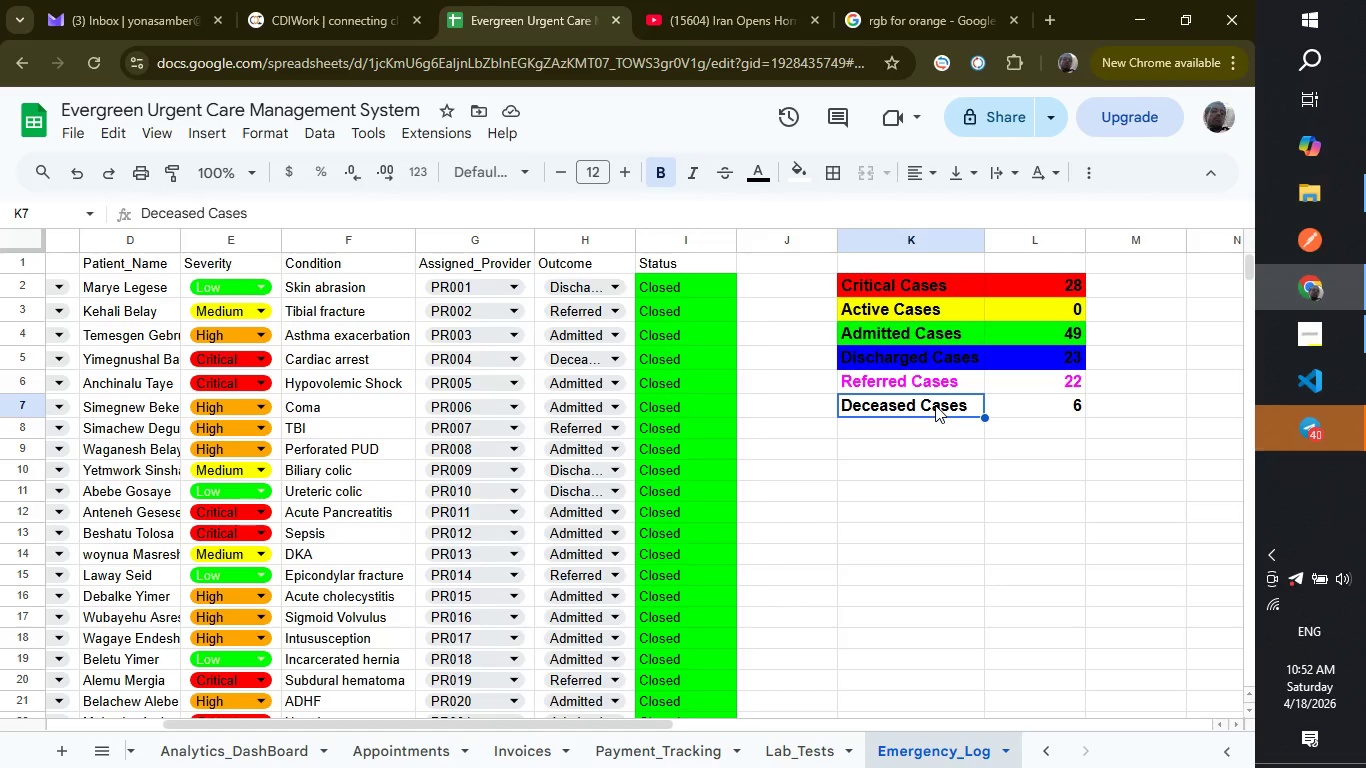 
left_click_drag(start_coordinate=[935, 405], to_coordinate=[1035, 405])
 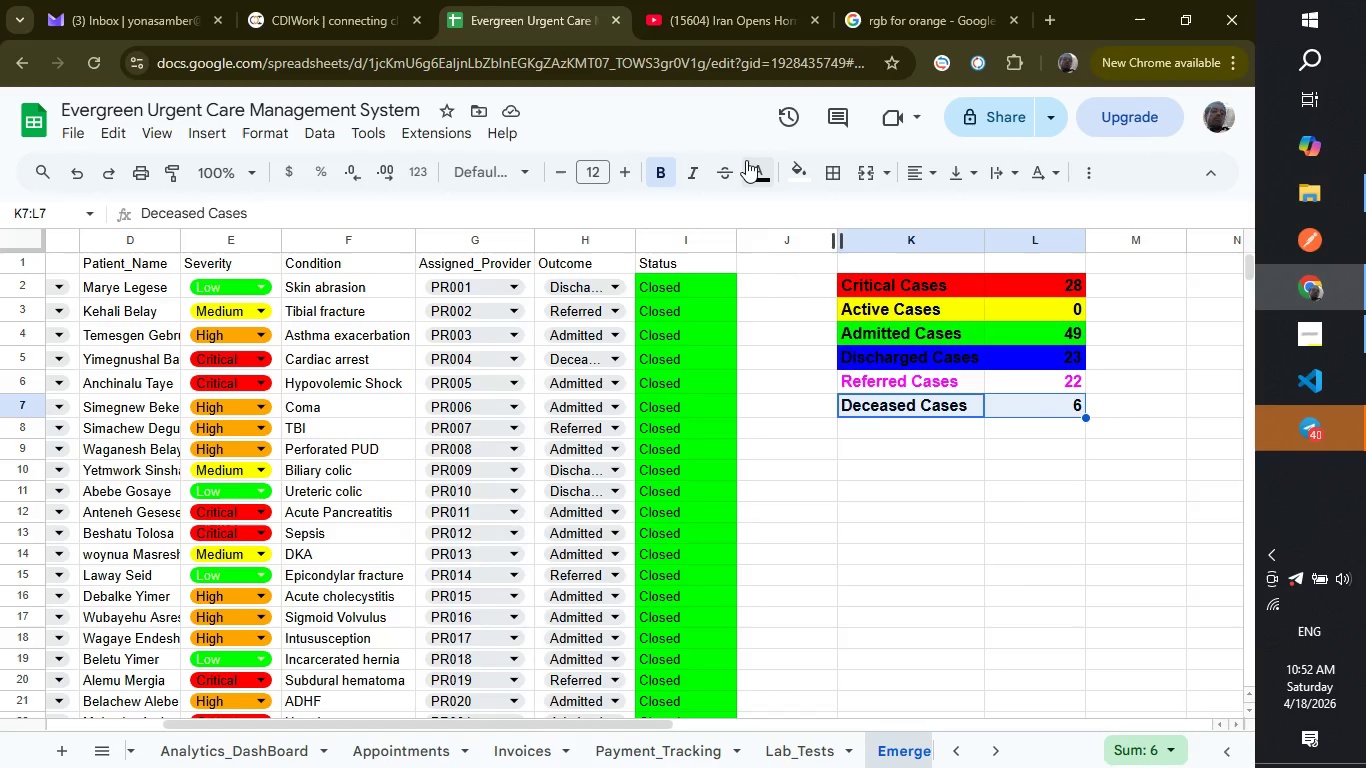 
left_click([746, 160])
 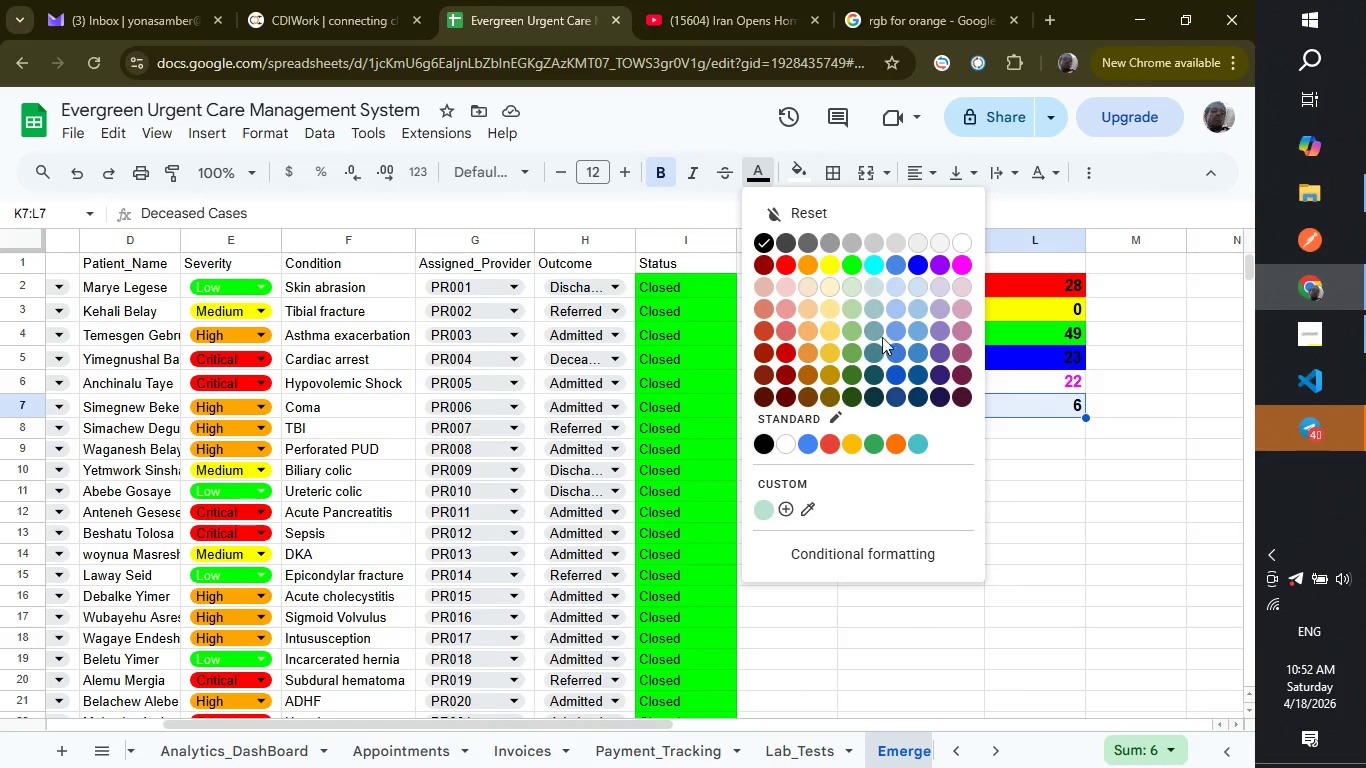 
wait(5.05)
 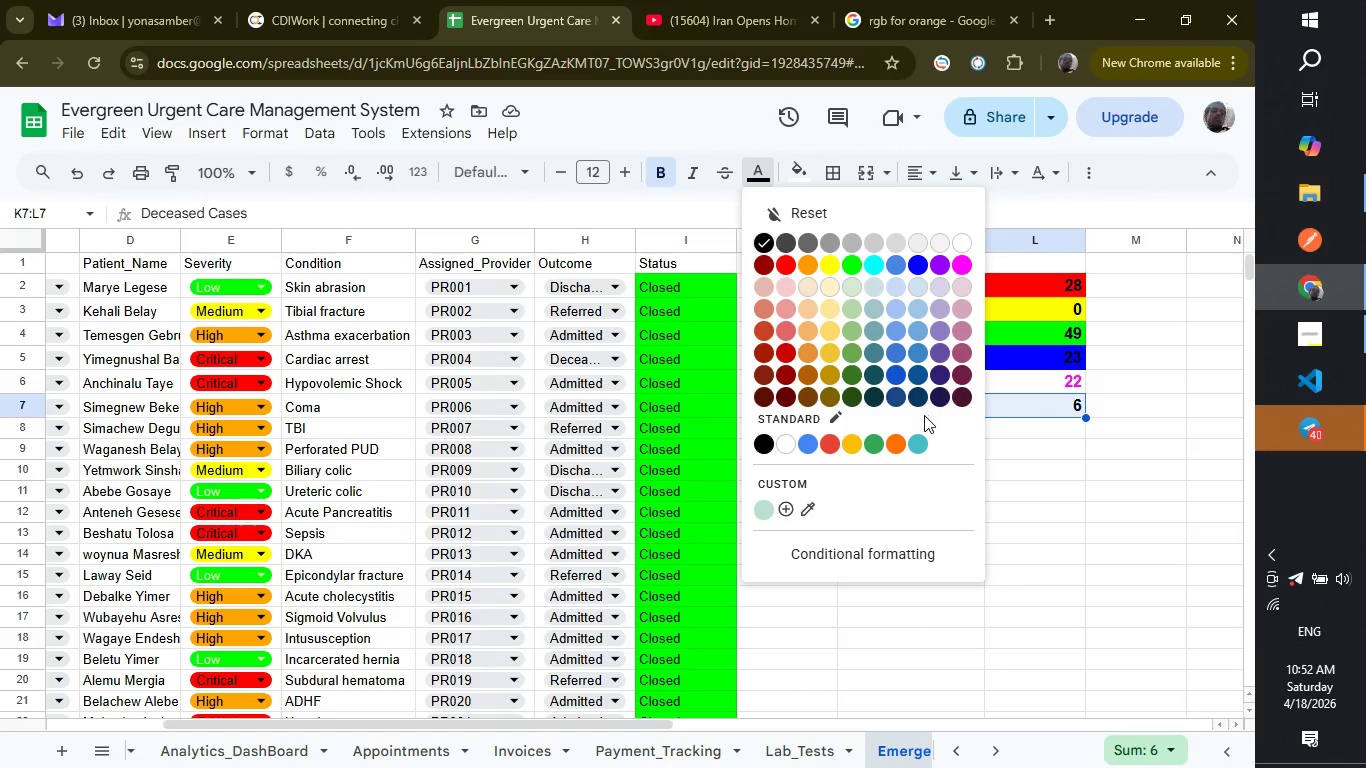 
left_click([874, 273])
 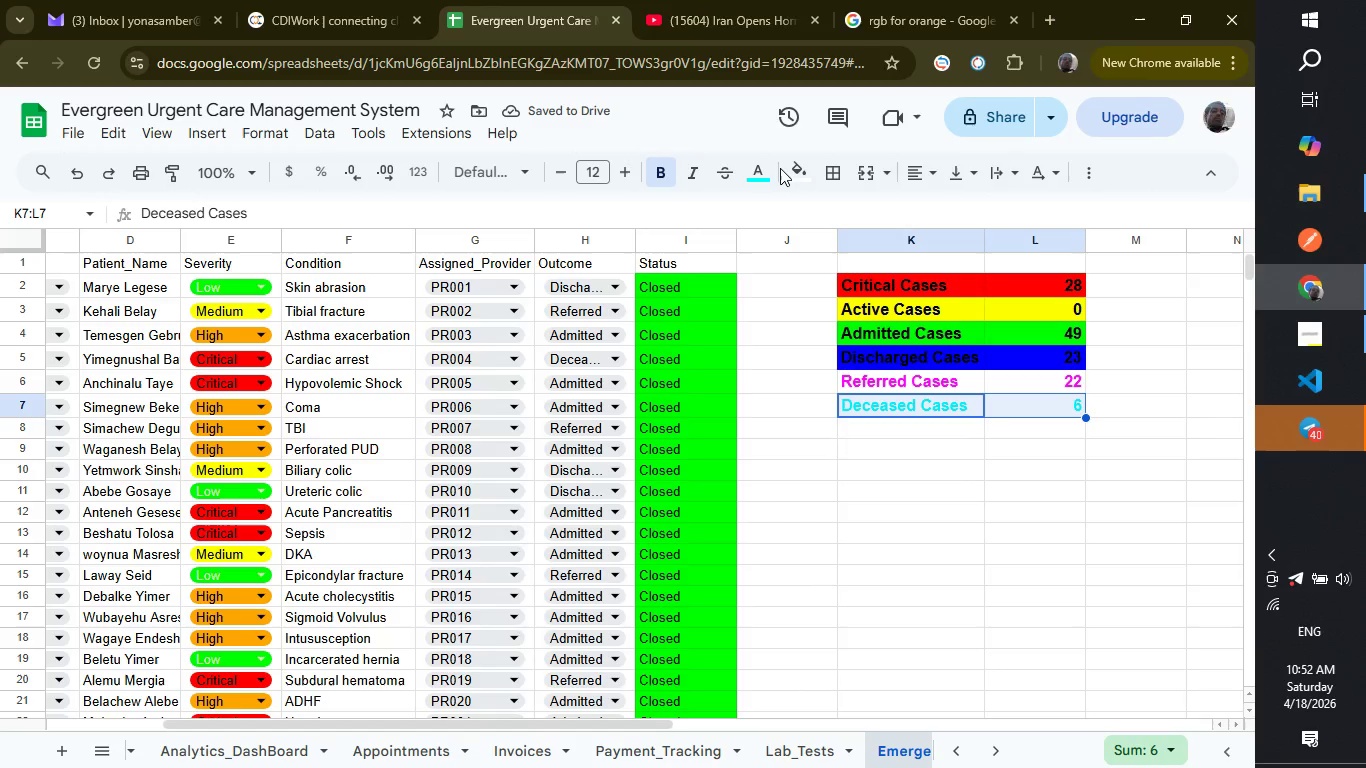 
left_click([768, 173])
 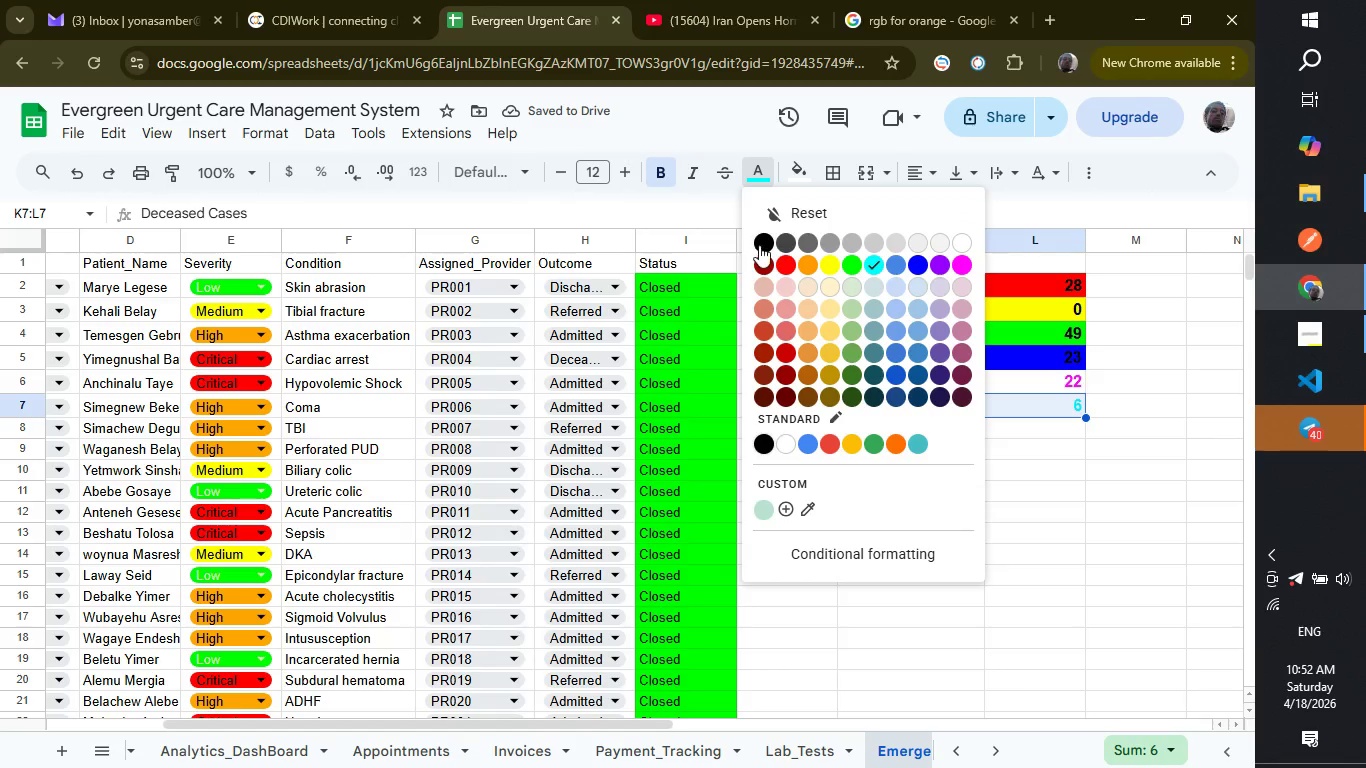 
left_click([759, 245])
 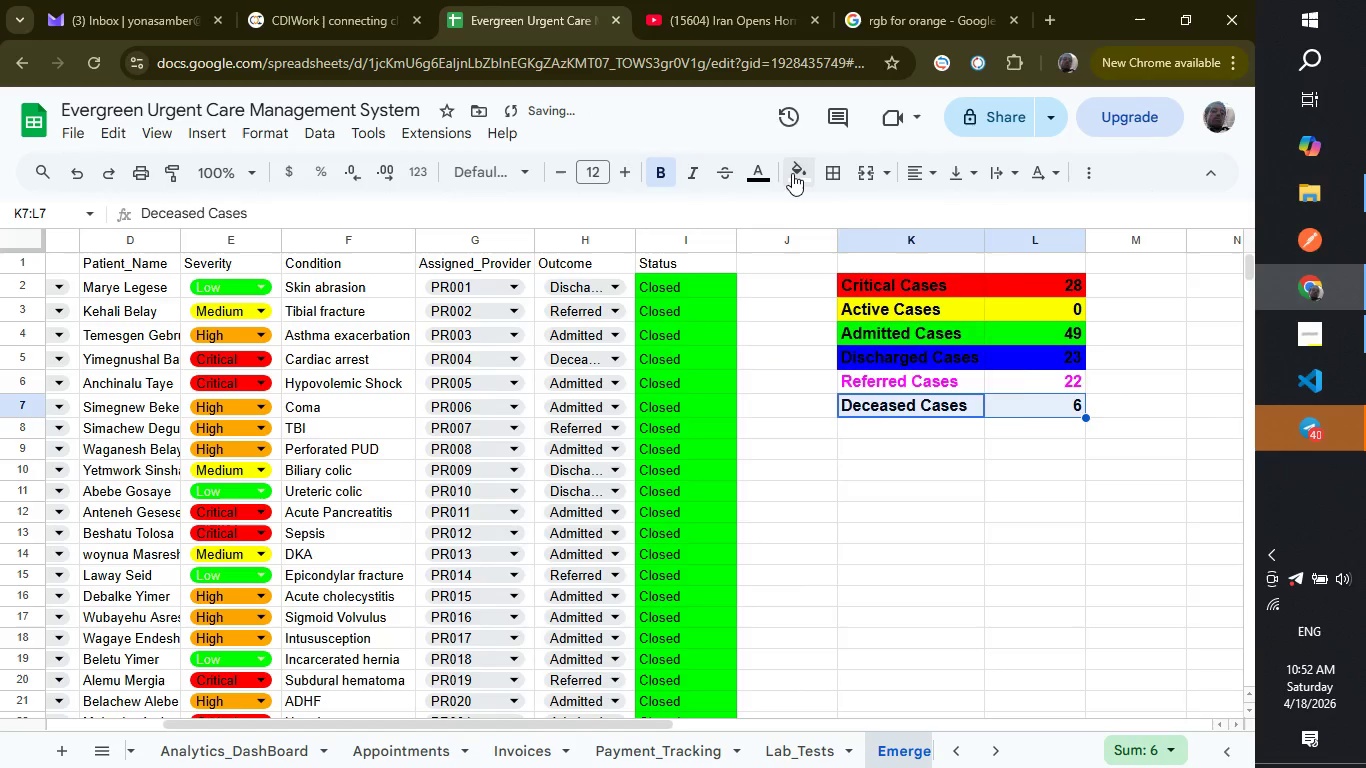 
left_click([792, 173])
 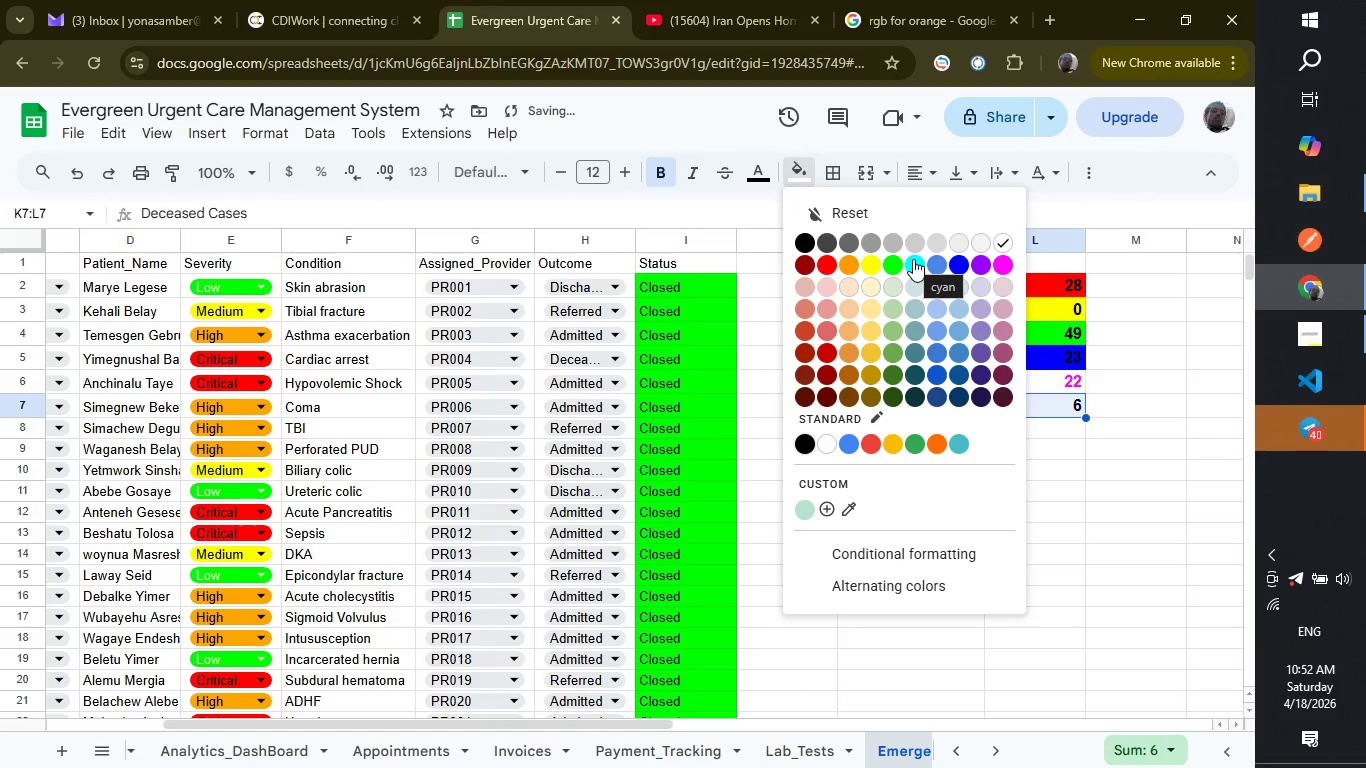 
left_click([913, 259])
 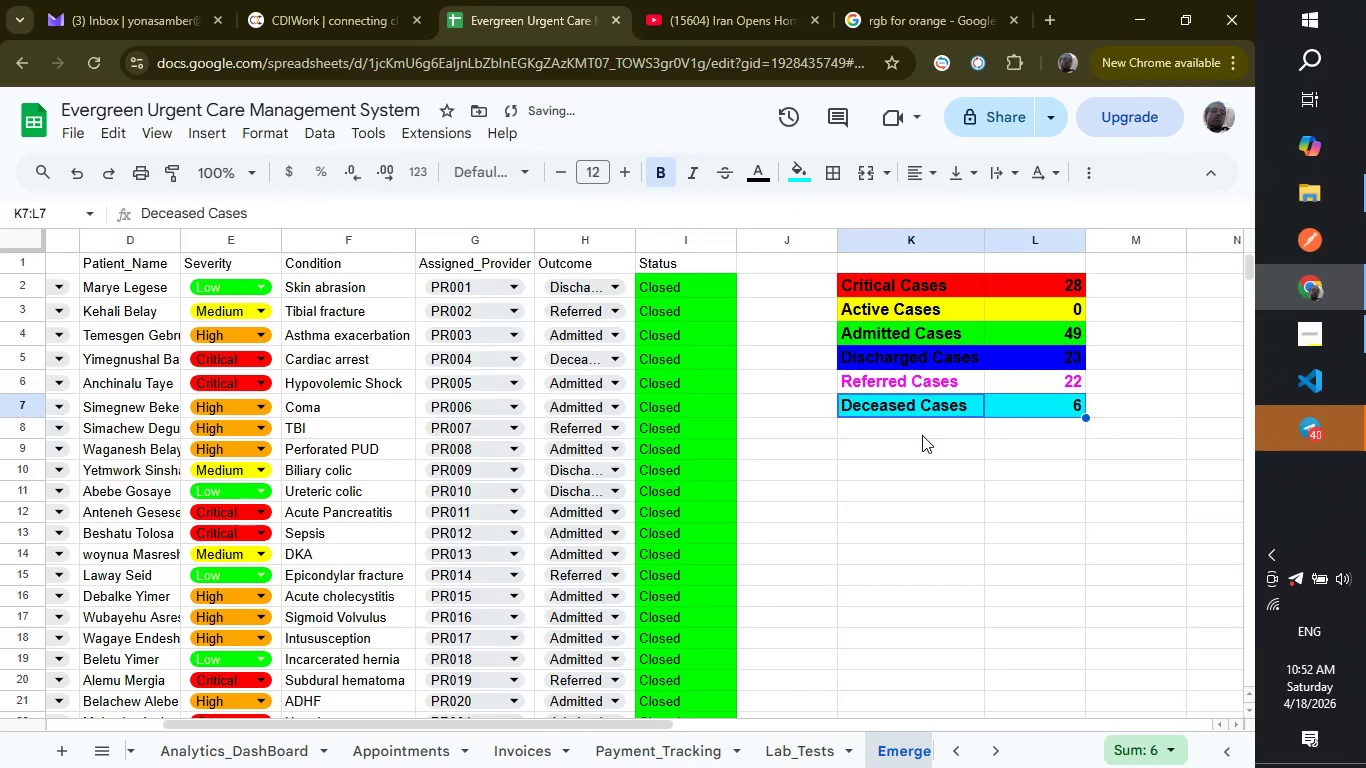 
left_click([922, 435])
 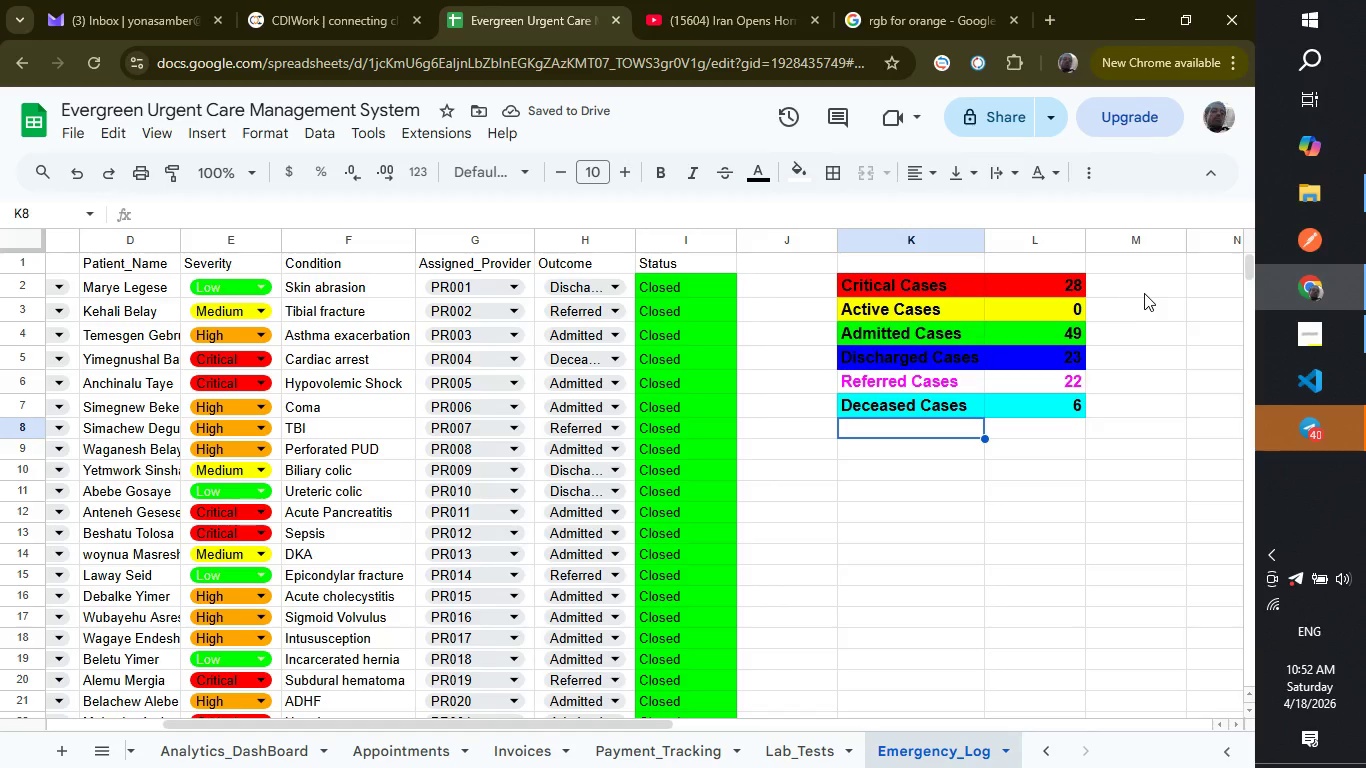 
left_click([1146, 290])
 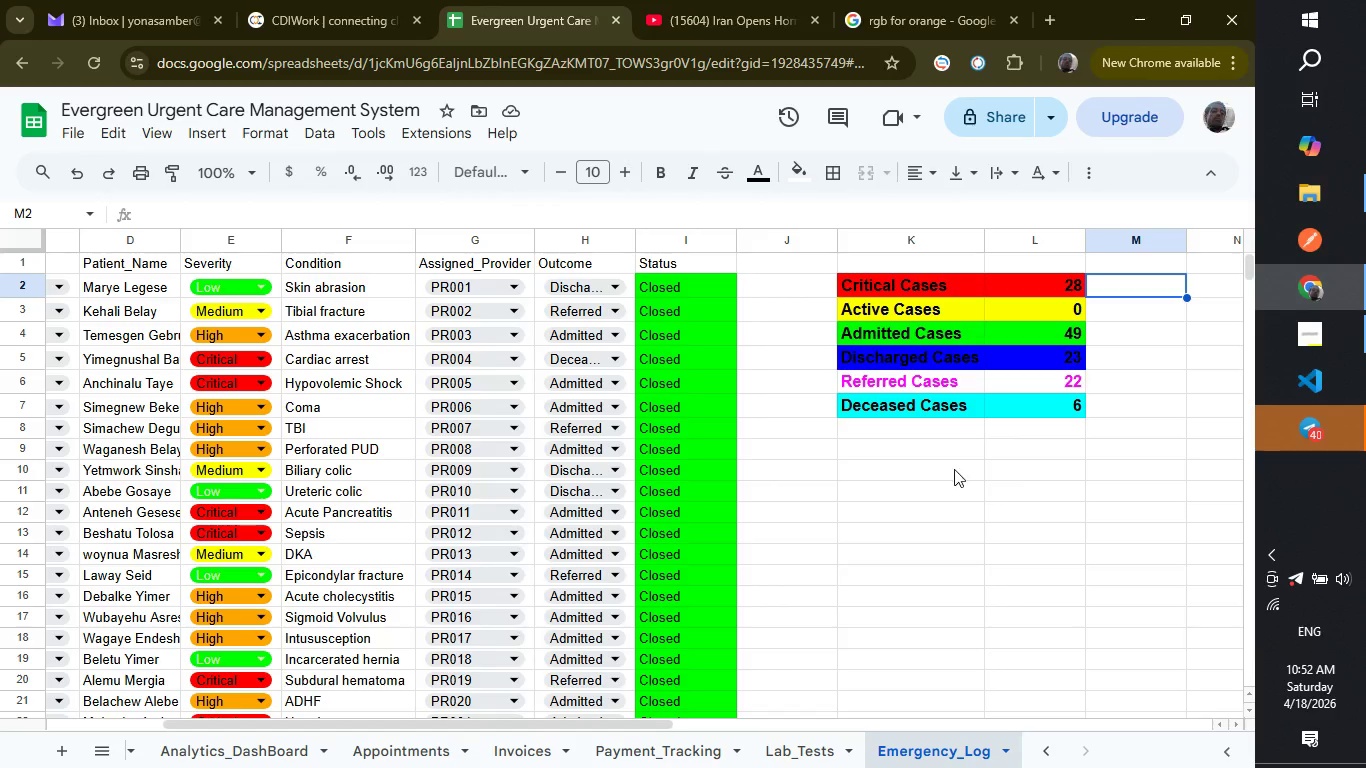 
scroll: coordinate [998, 426], scroll_direction: up, amount: 3.0
 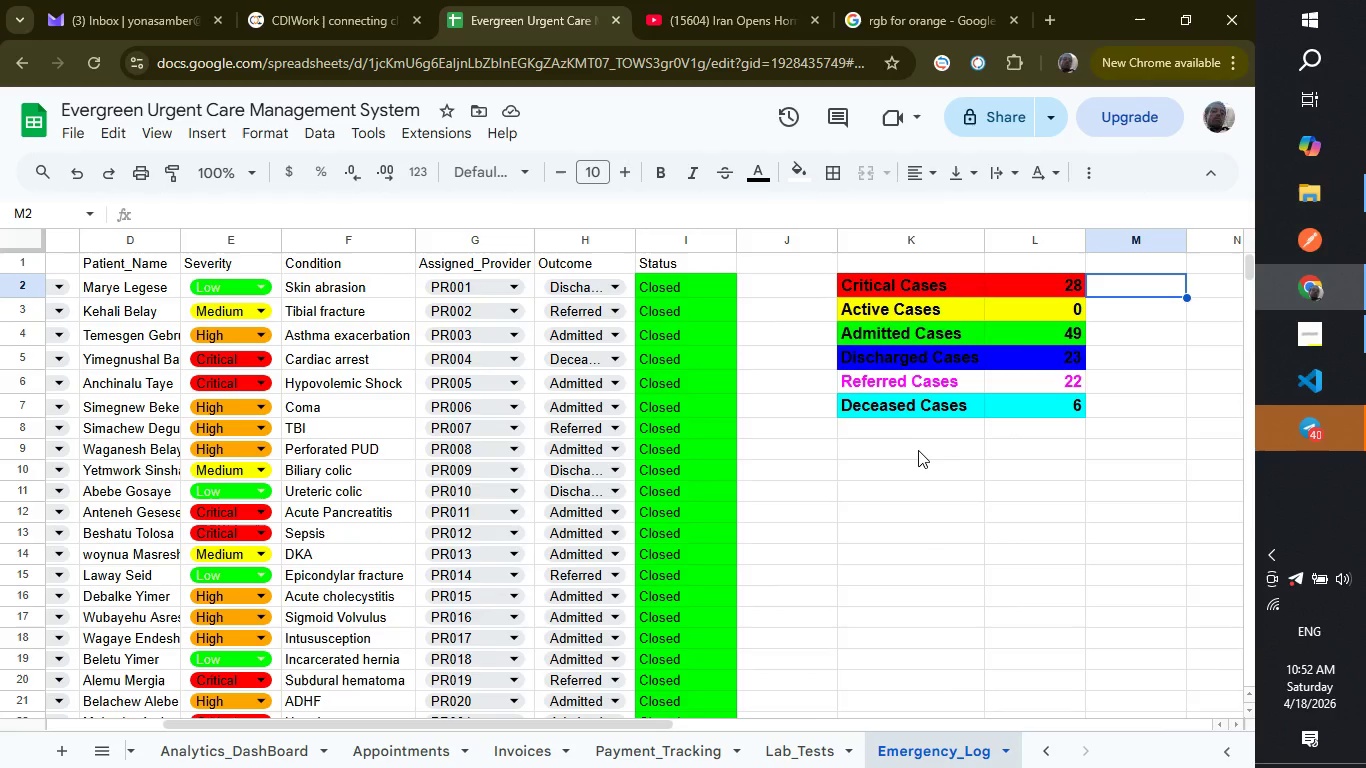 
left_click([918, 444])
 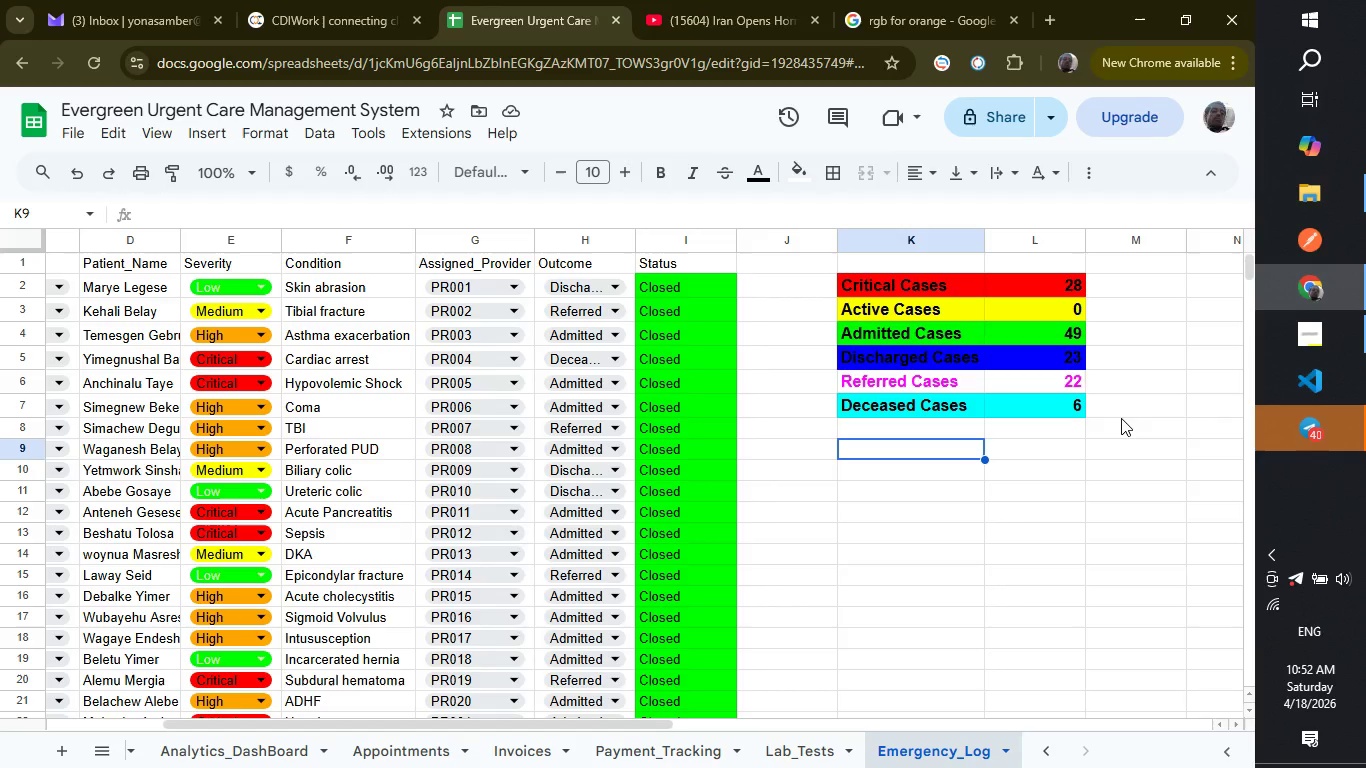 
wait(9.36)
 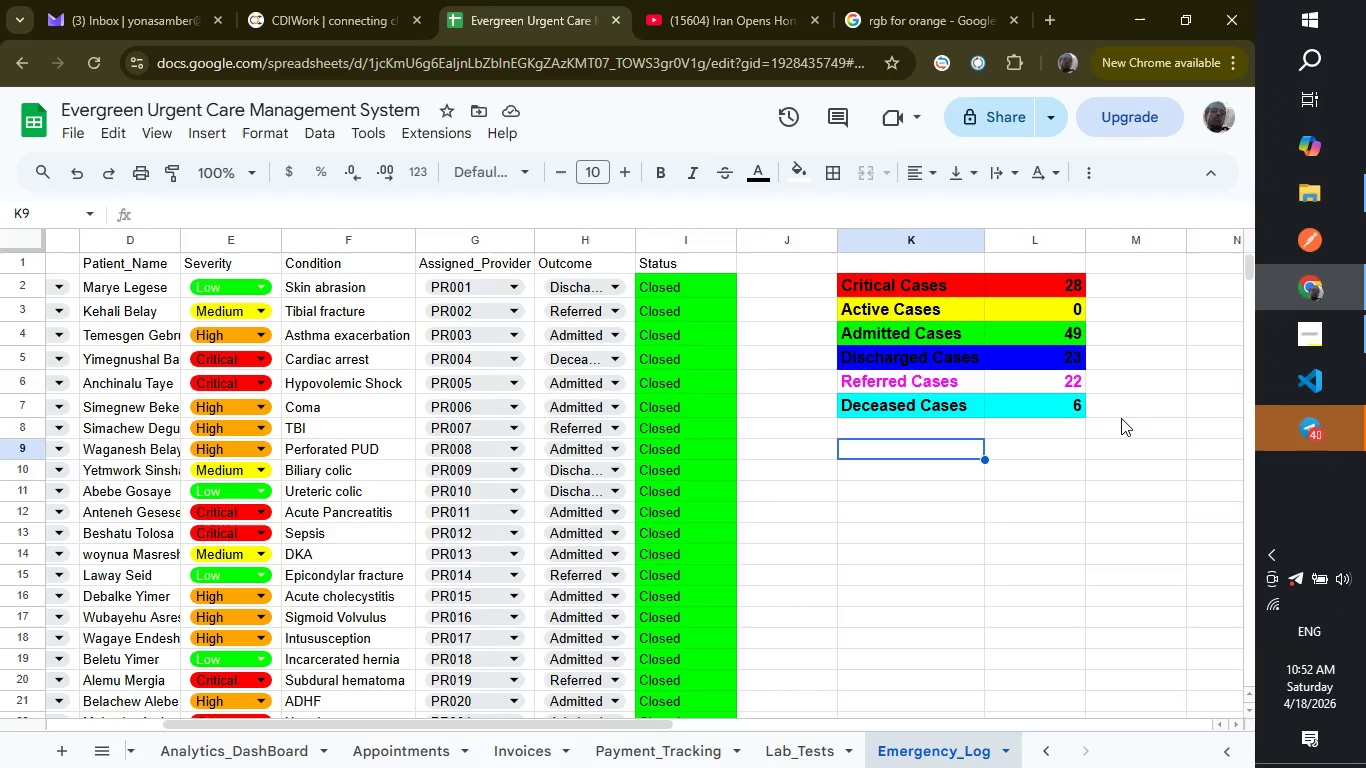 
left_click([1318, 493])
 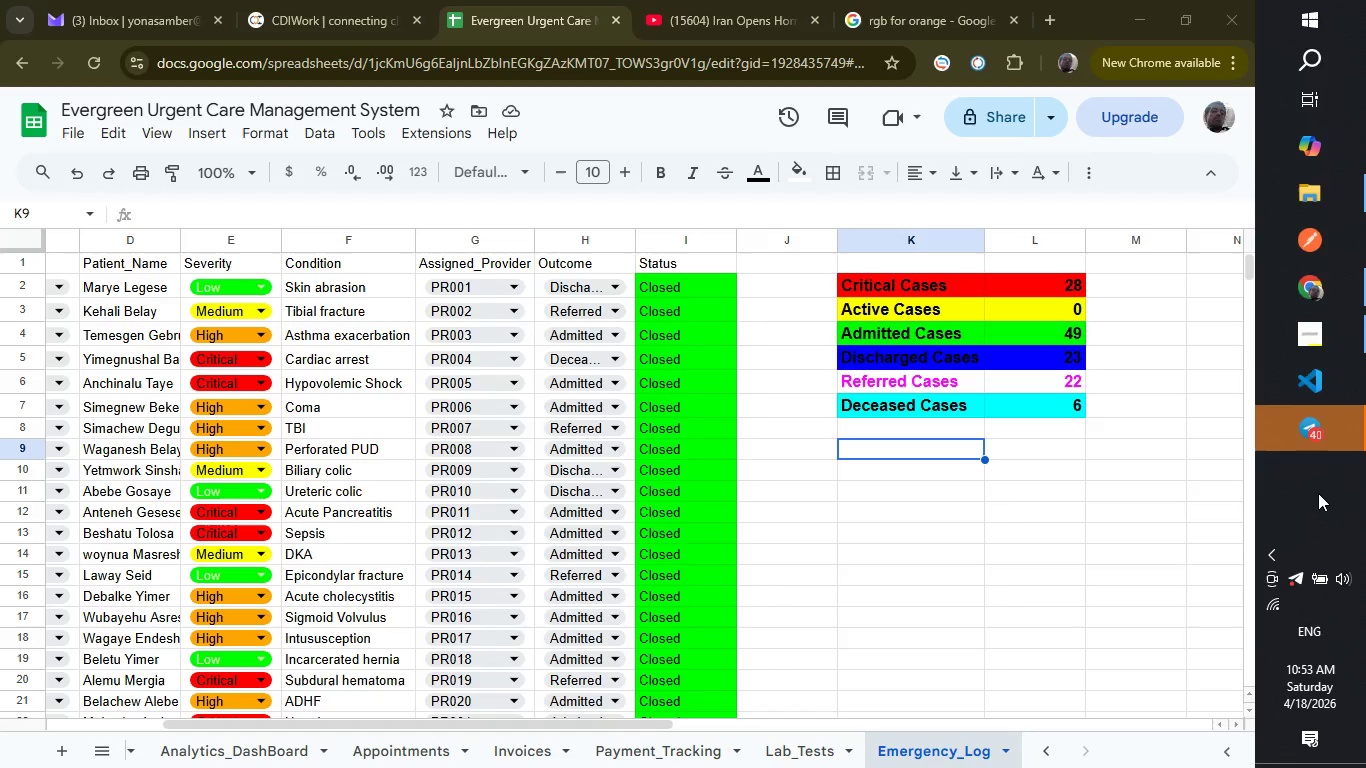 
wait(6.14)
 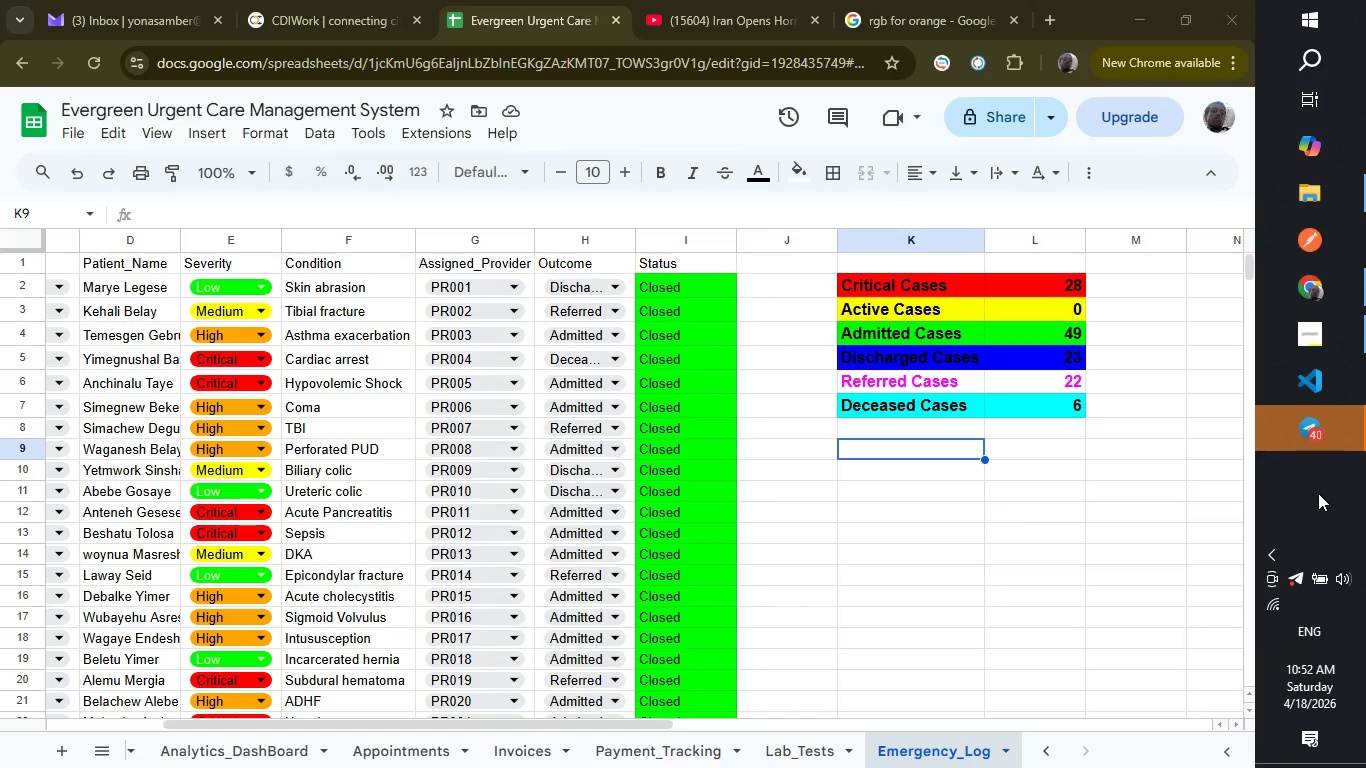 
scroll: coordinate [1011, 494], scroll_direction: down, amount: 8.0
 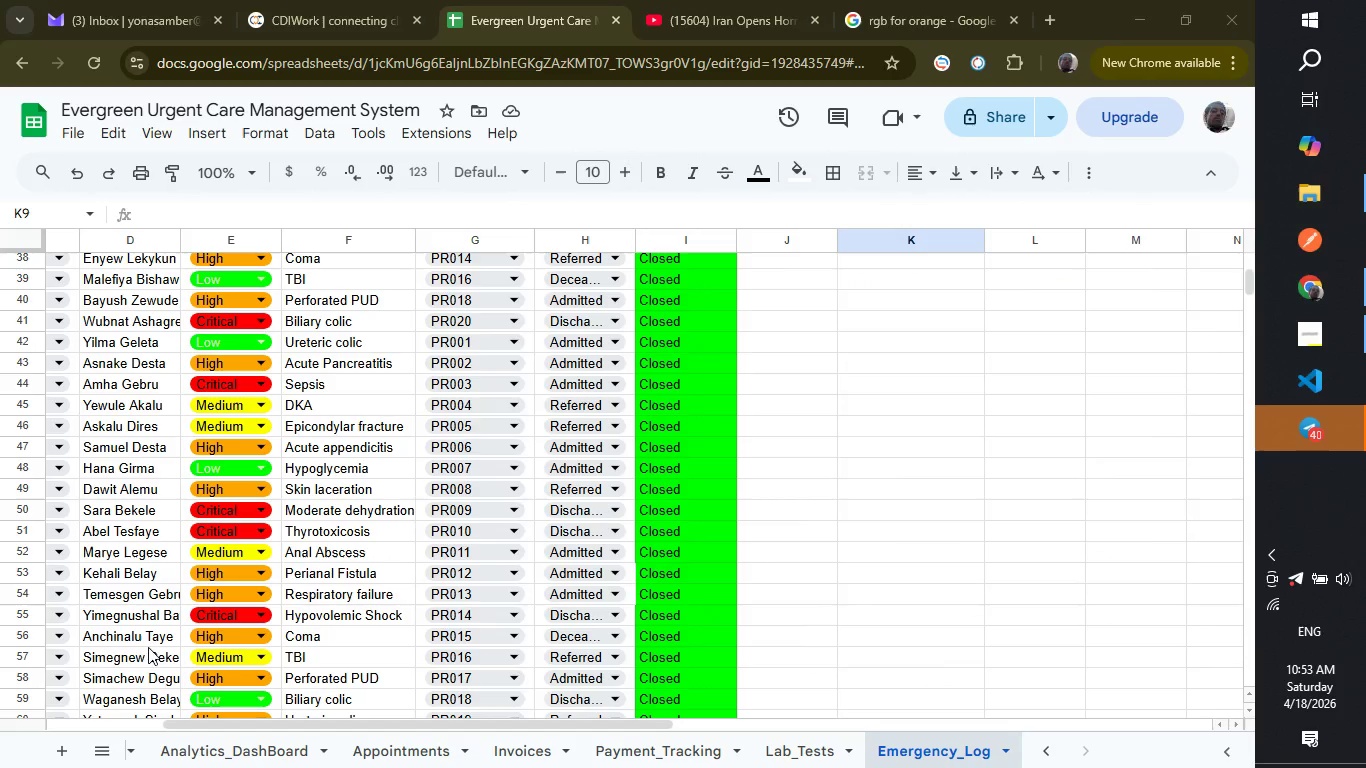 
left_click([72, 749])
 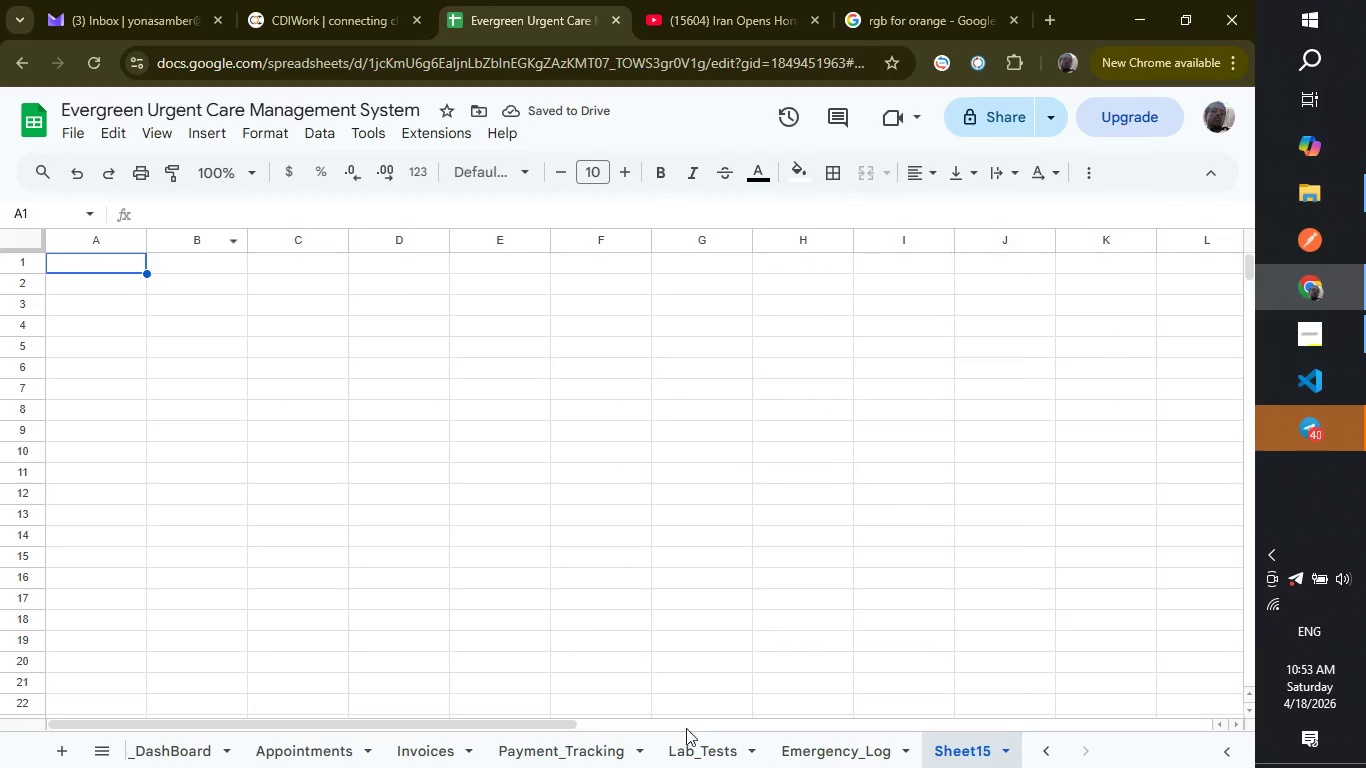 
wait(6.84)
 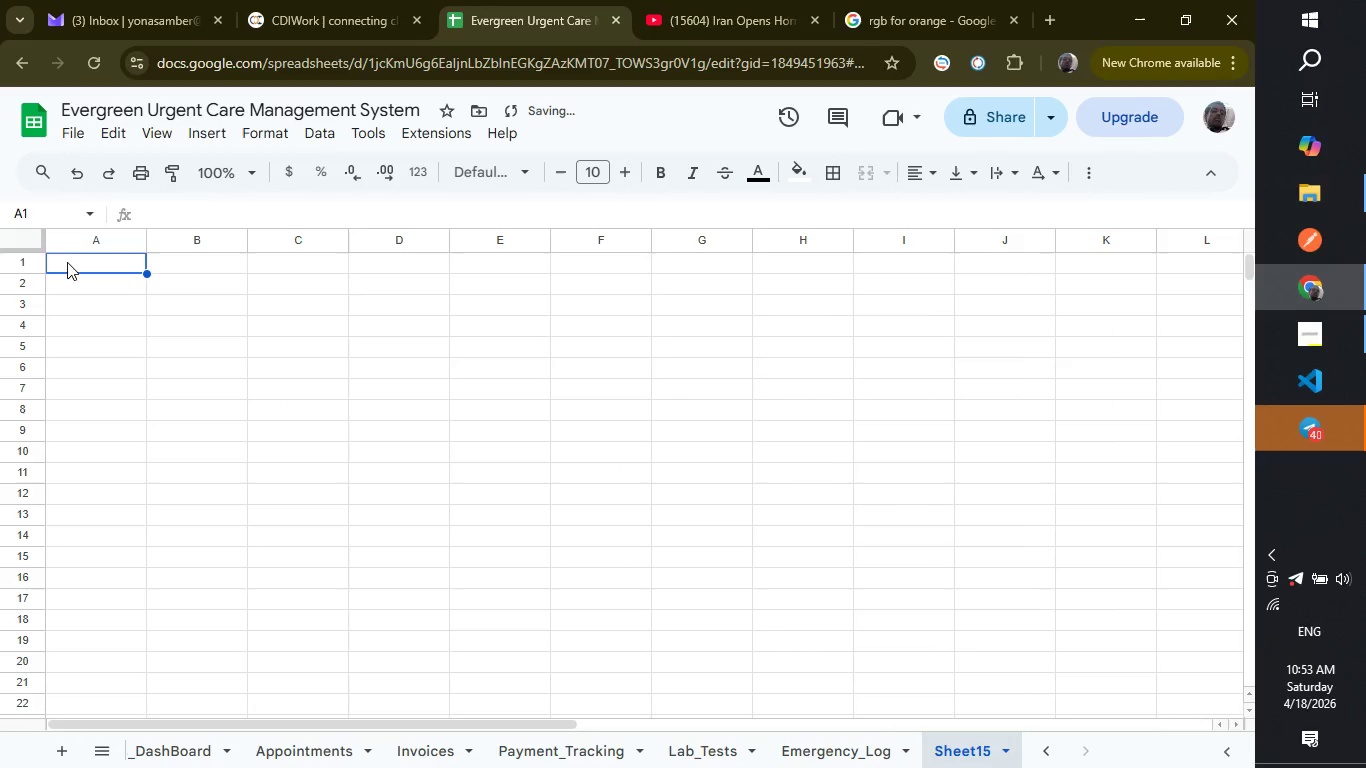 
right_click([972, 745])
 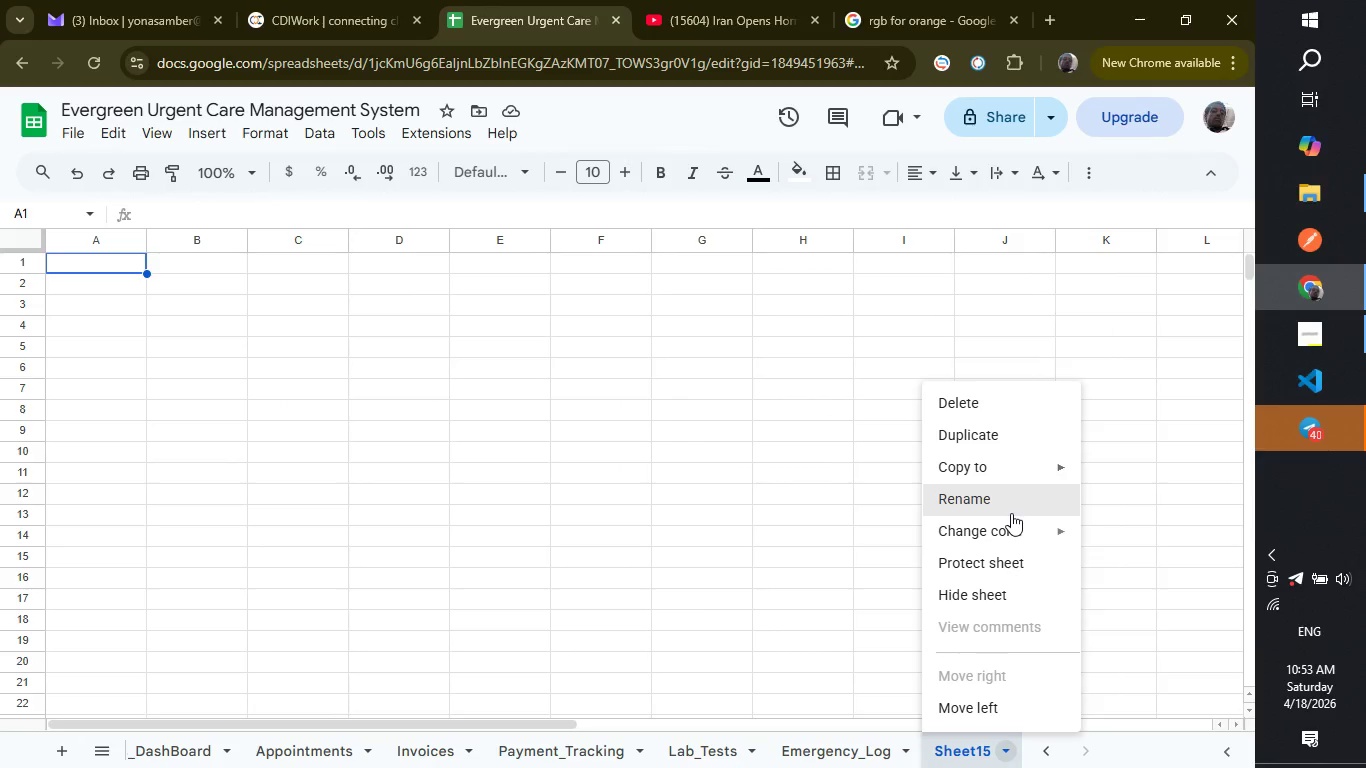 
left_click([1011, 513])
 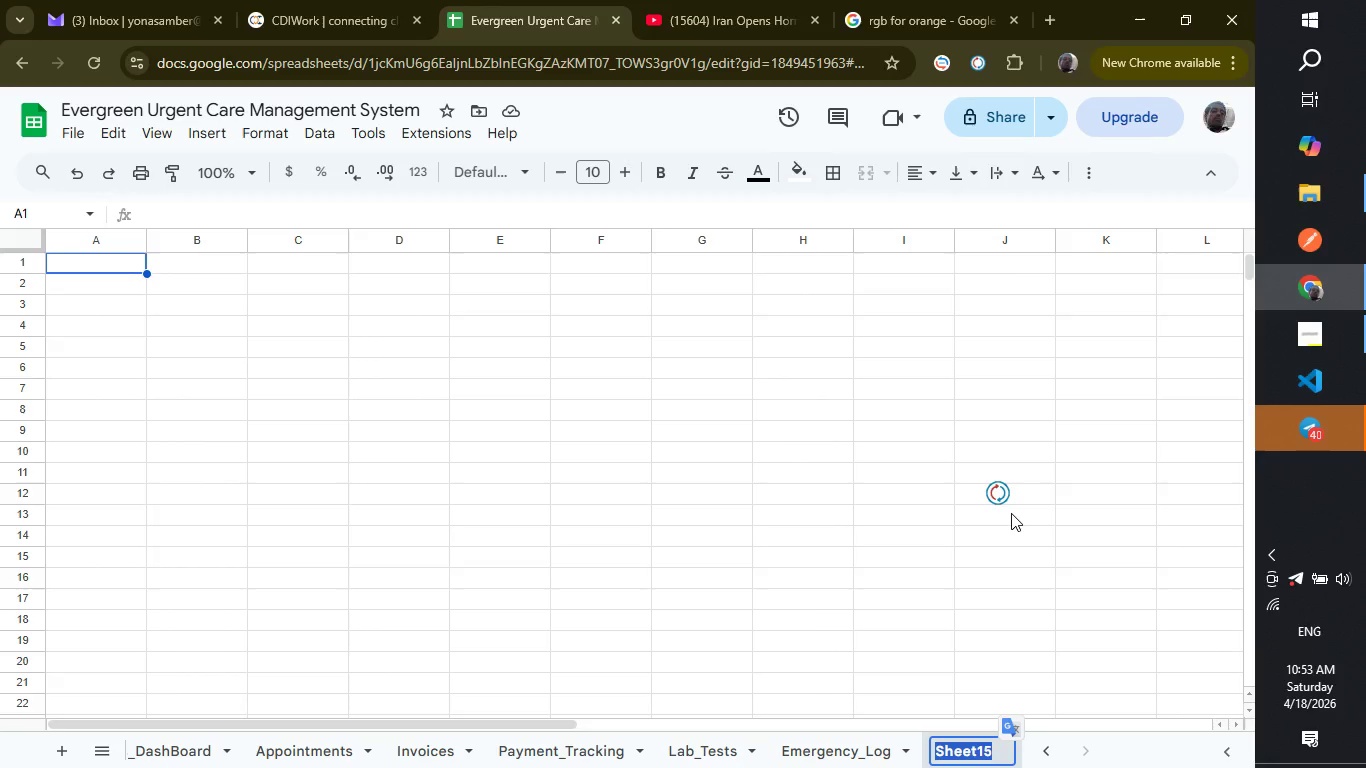 
type(Monthly_Reports)
 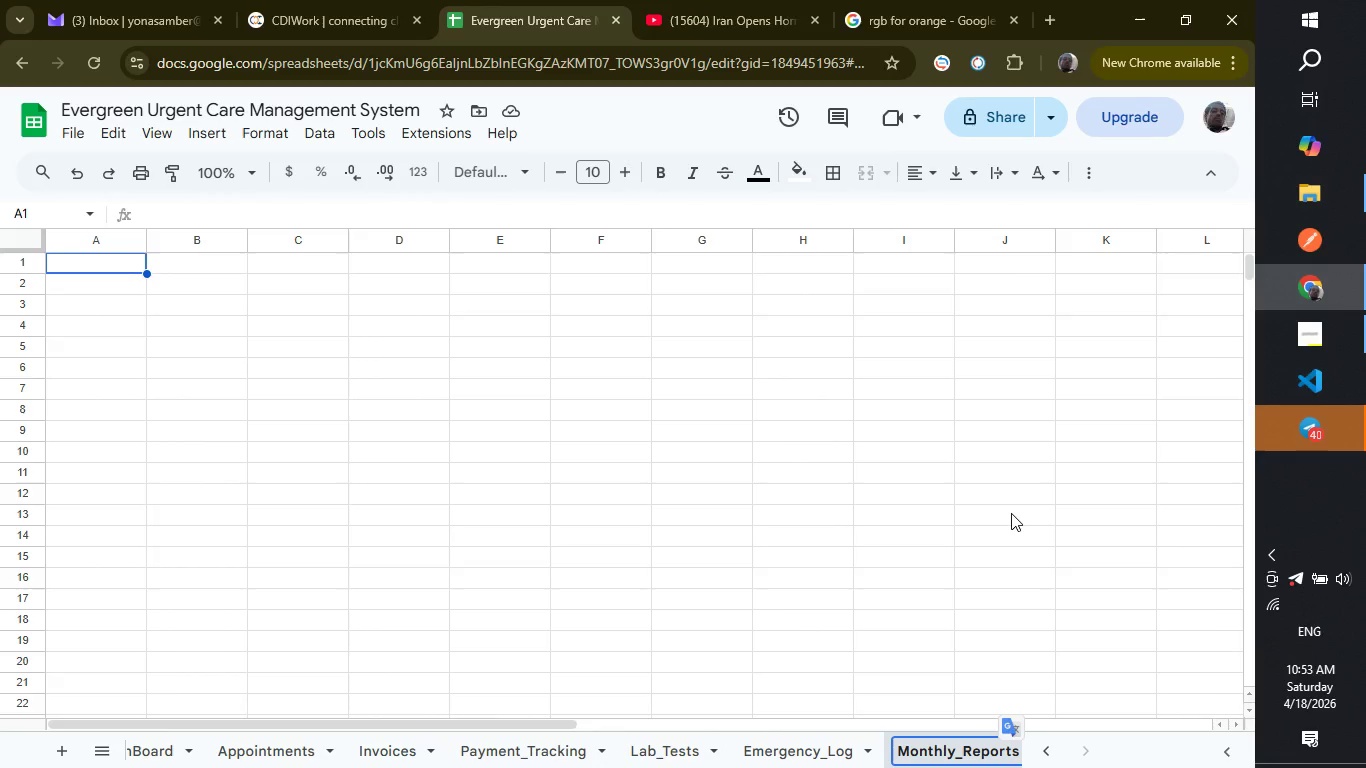 
wait(5.92)
 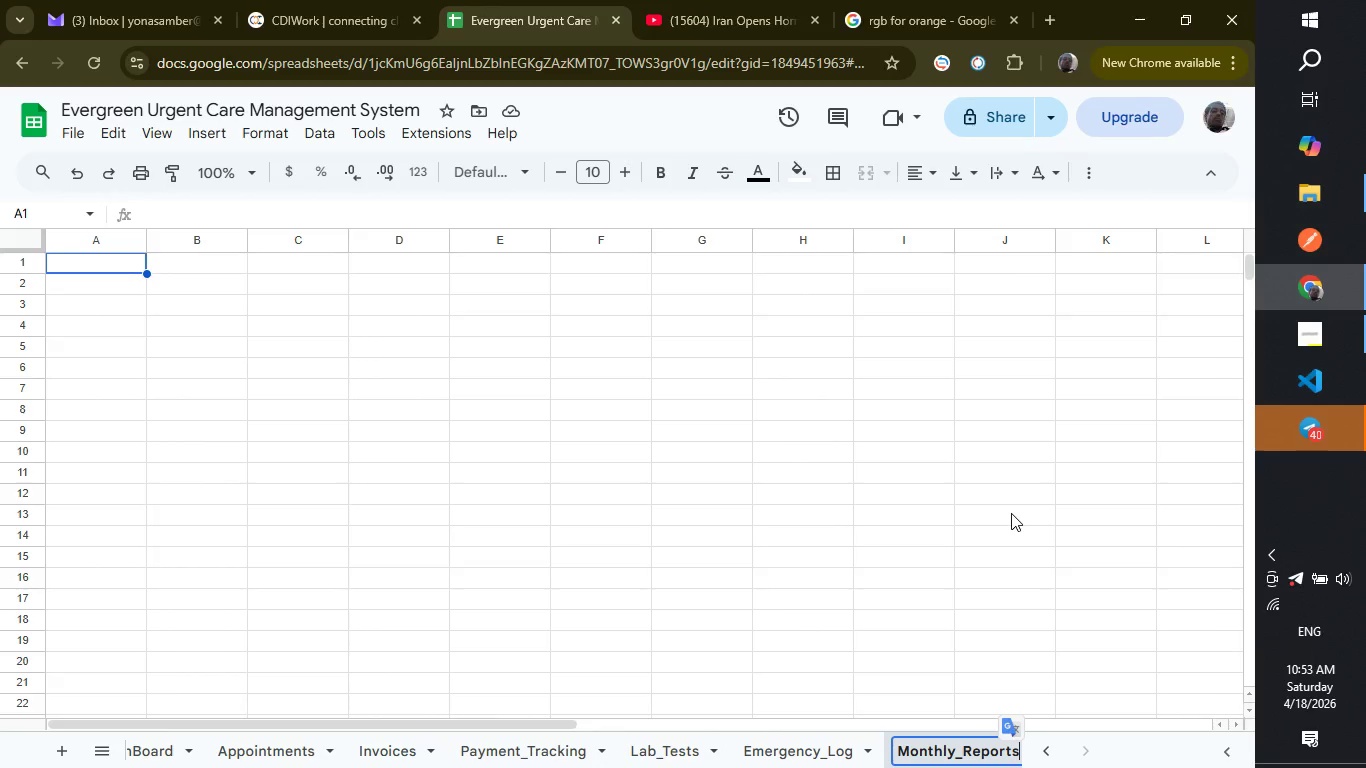 
key(Enter)
 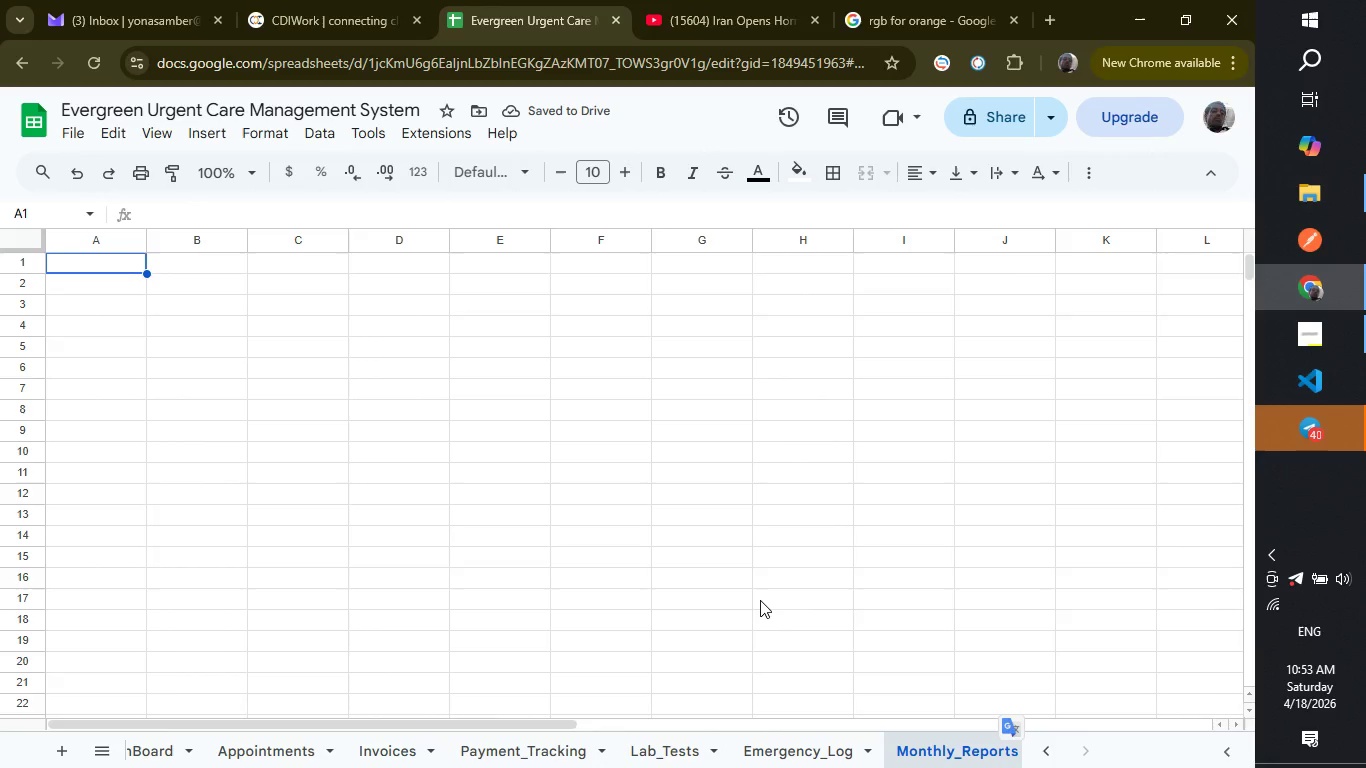 
left_click([760, 601])
 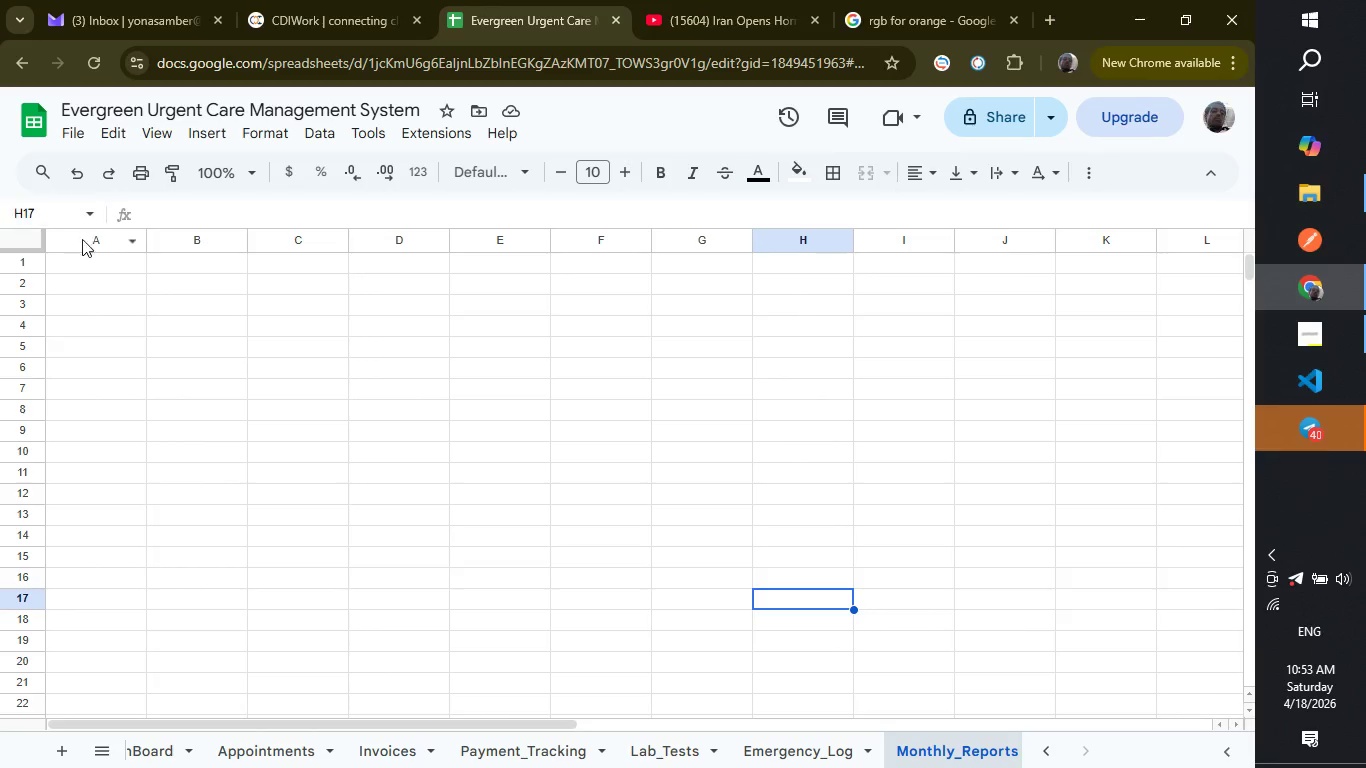 
left_click([88, 272])
 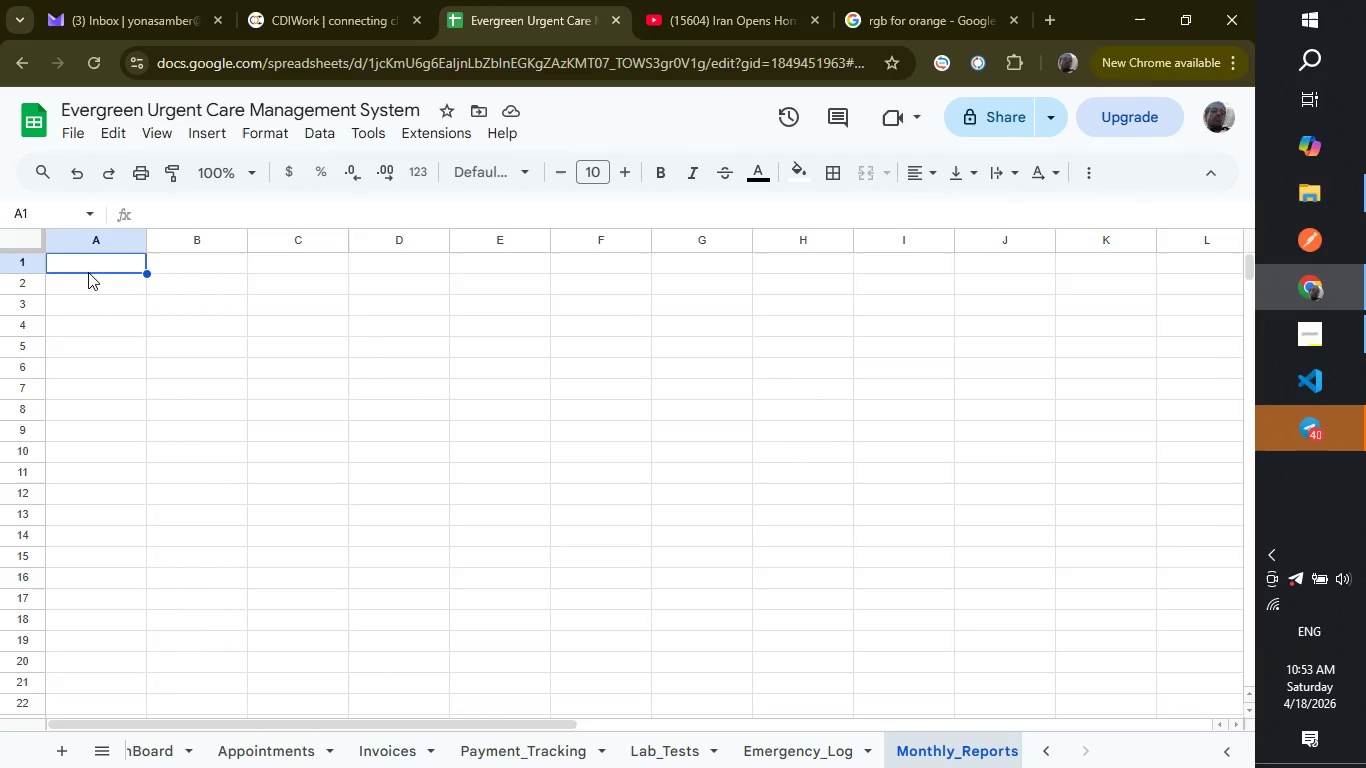 
type(Month)
 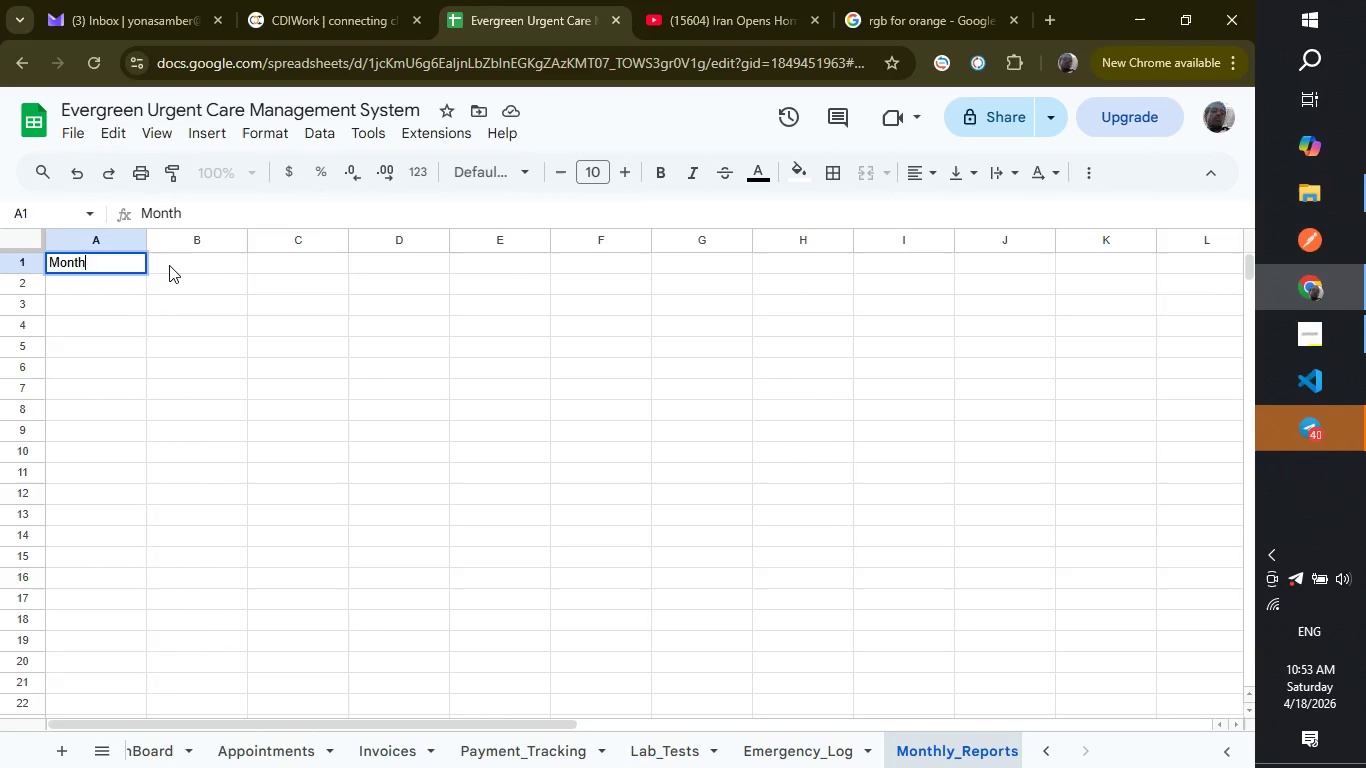 
left_click([169, 265])
 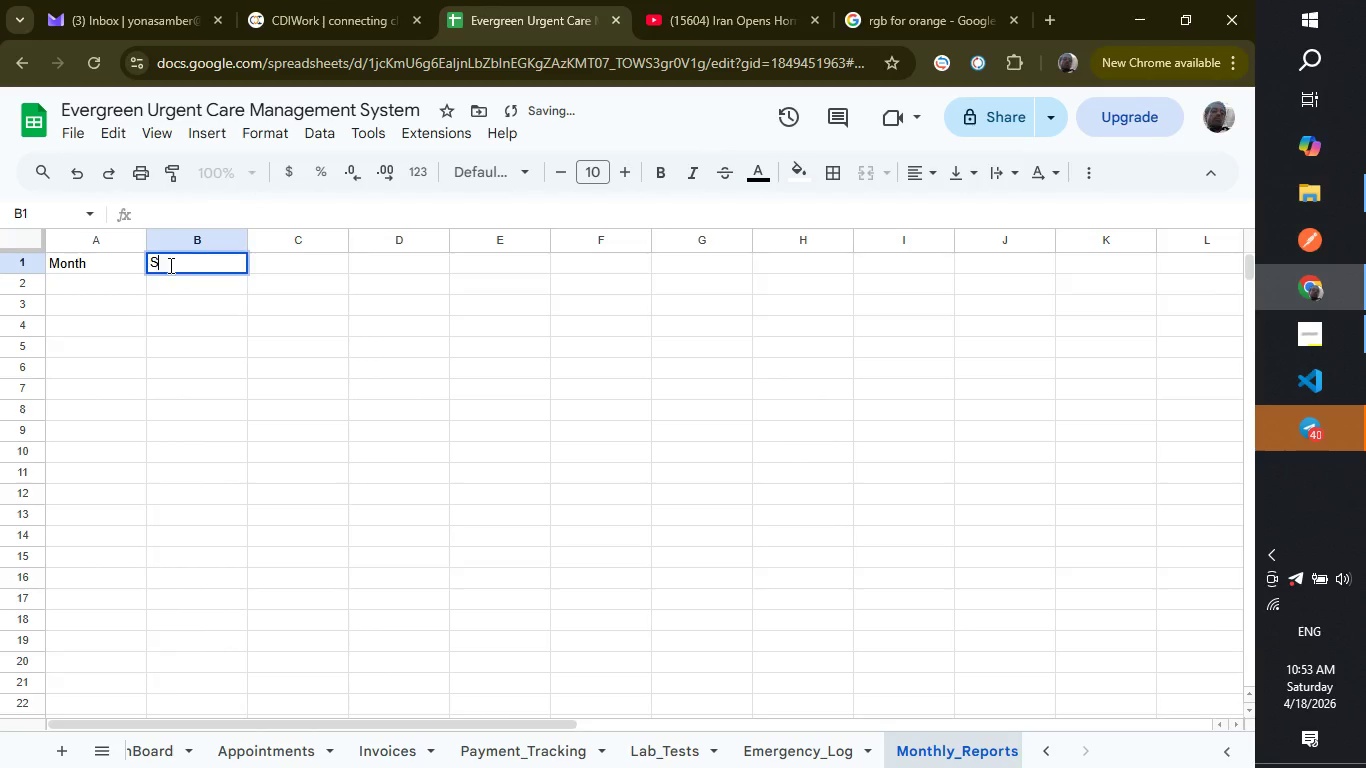 
type(Start_Date)
 